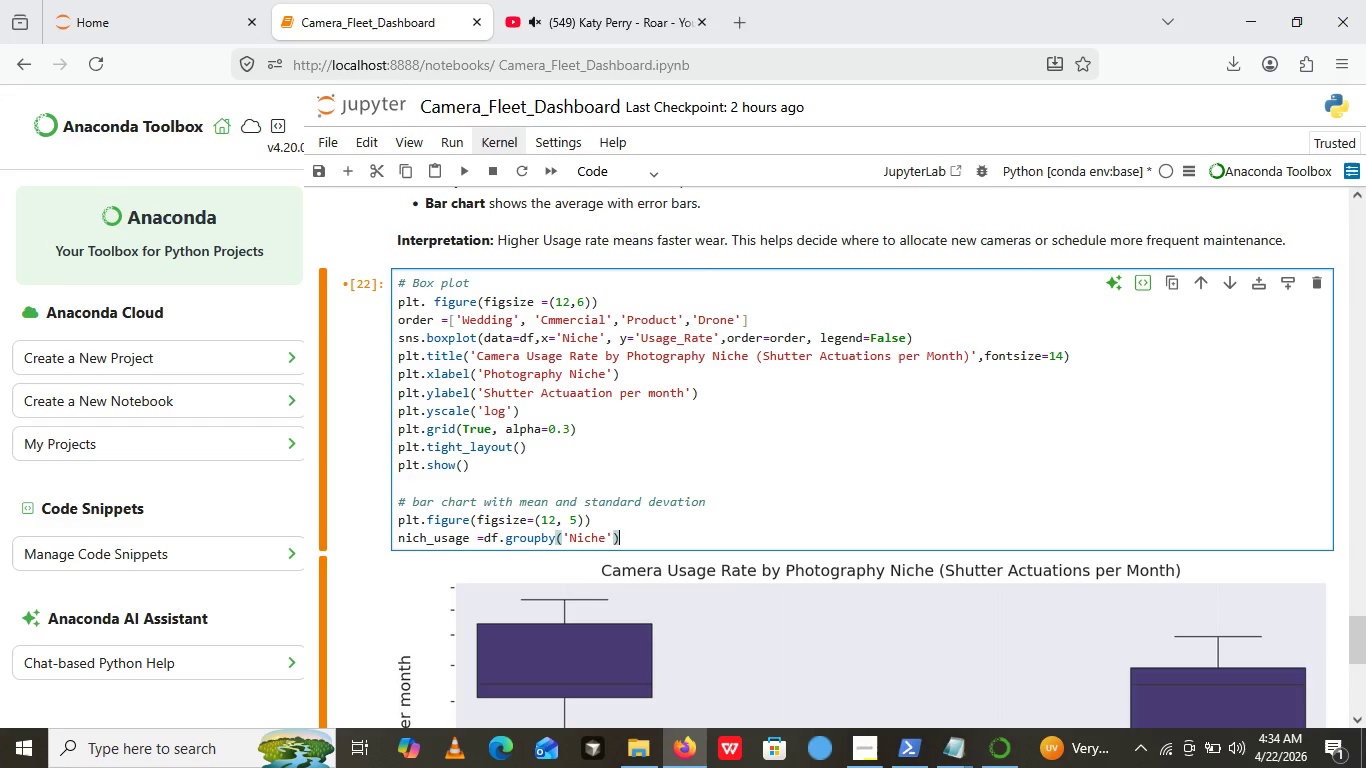 
key(Space)
 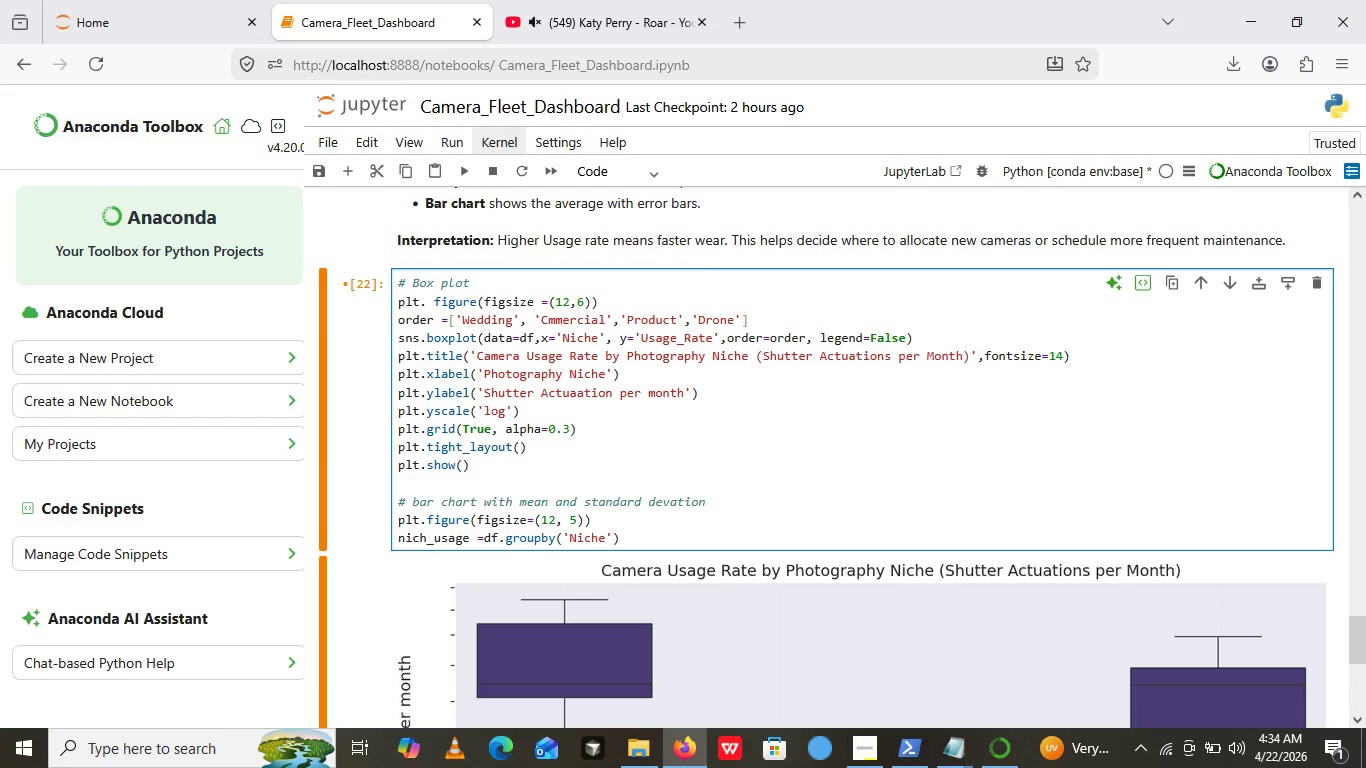 
key(BracketLeft)
 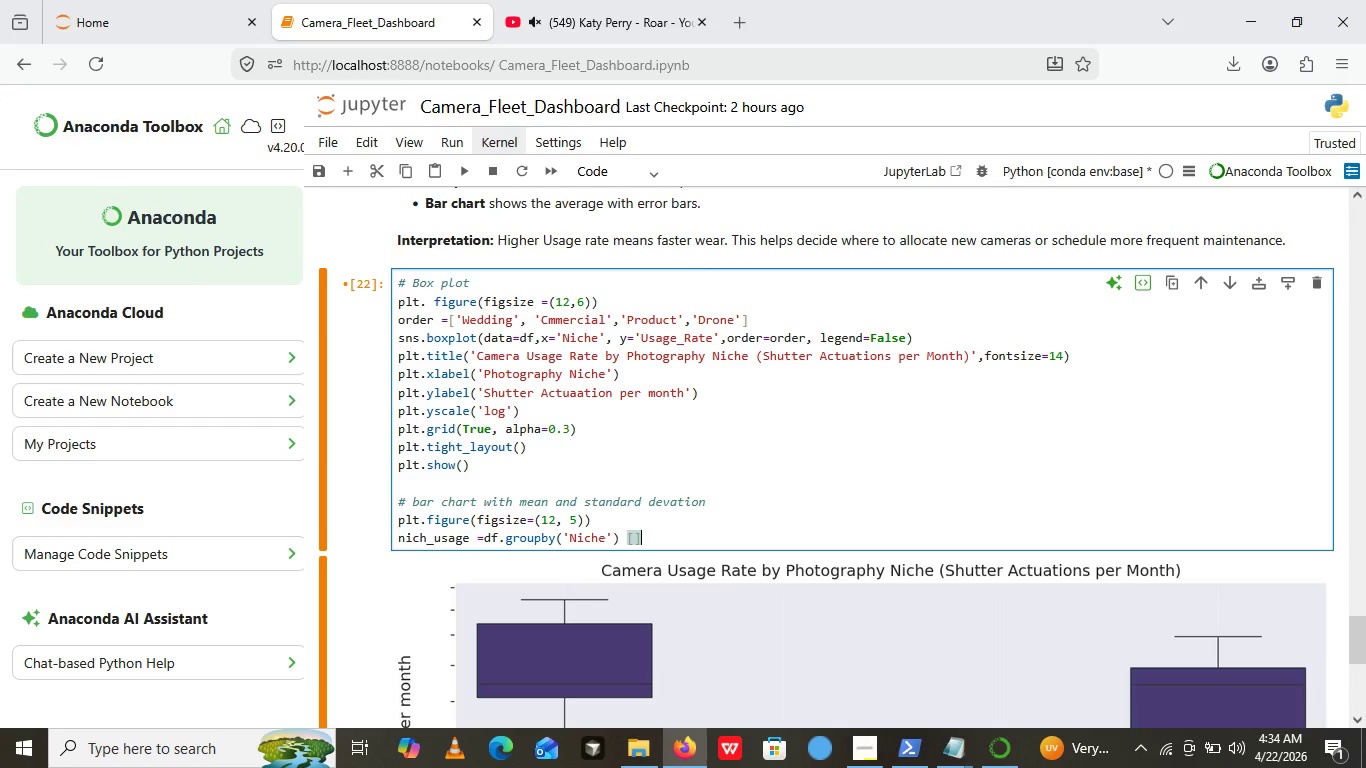 
key(BracketRight)
 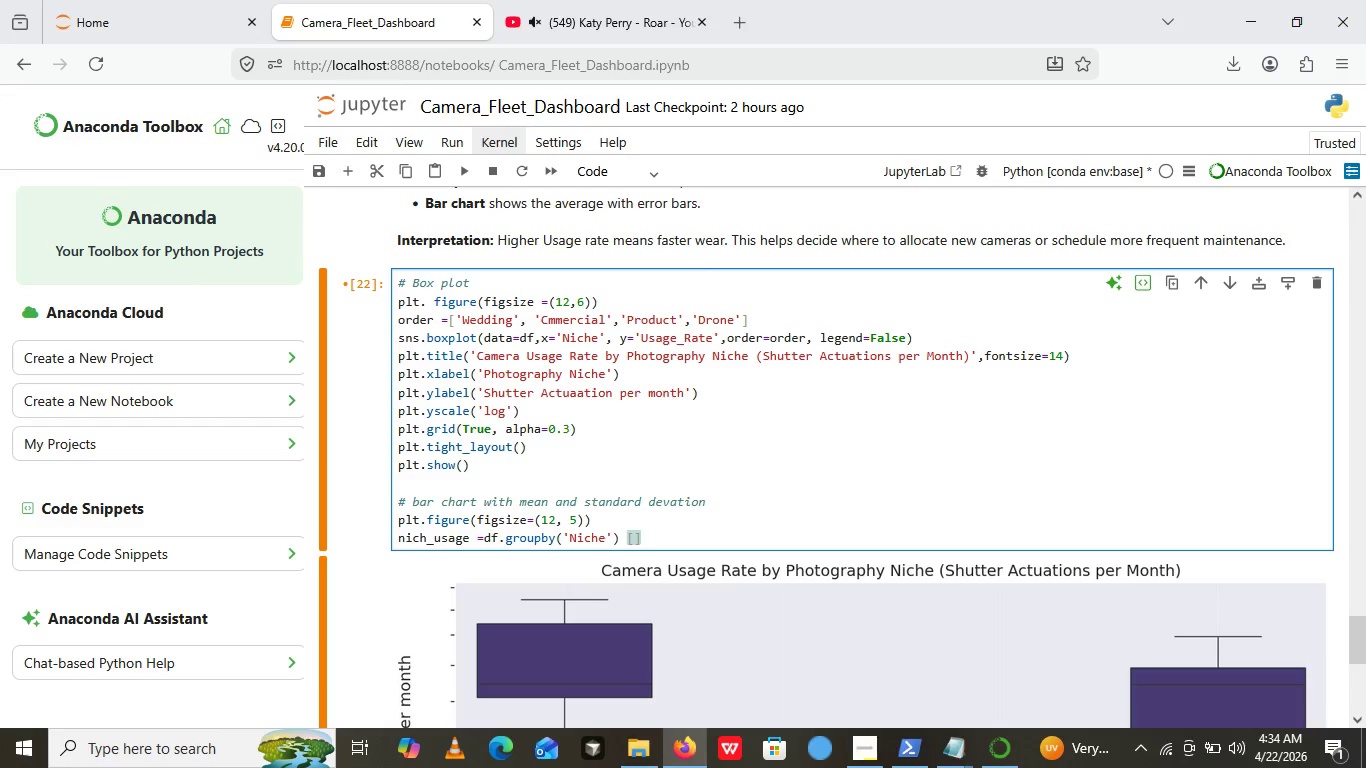 
key(ArrowLeft)
 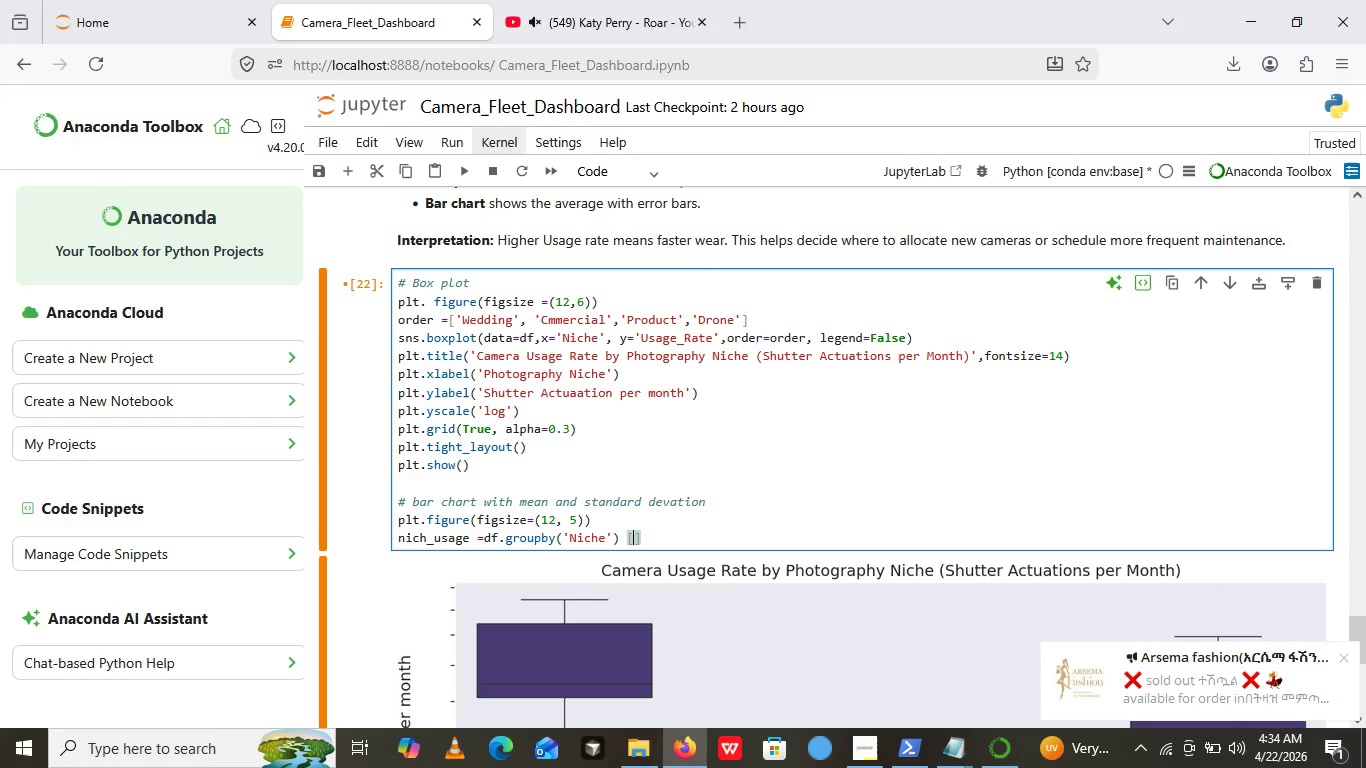 
key(Quote)
 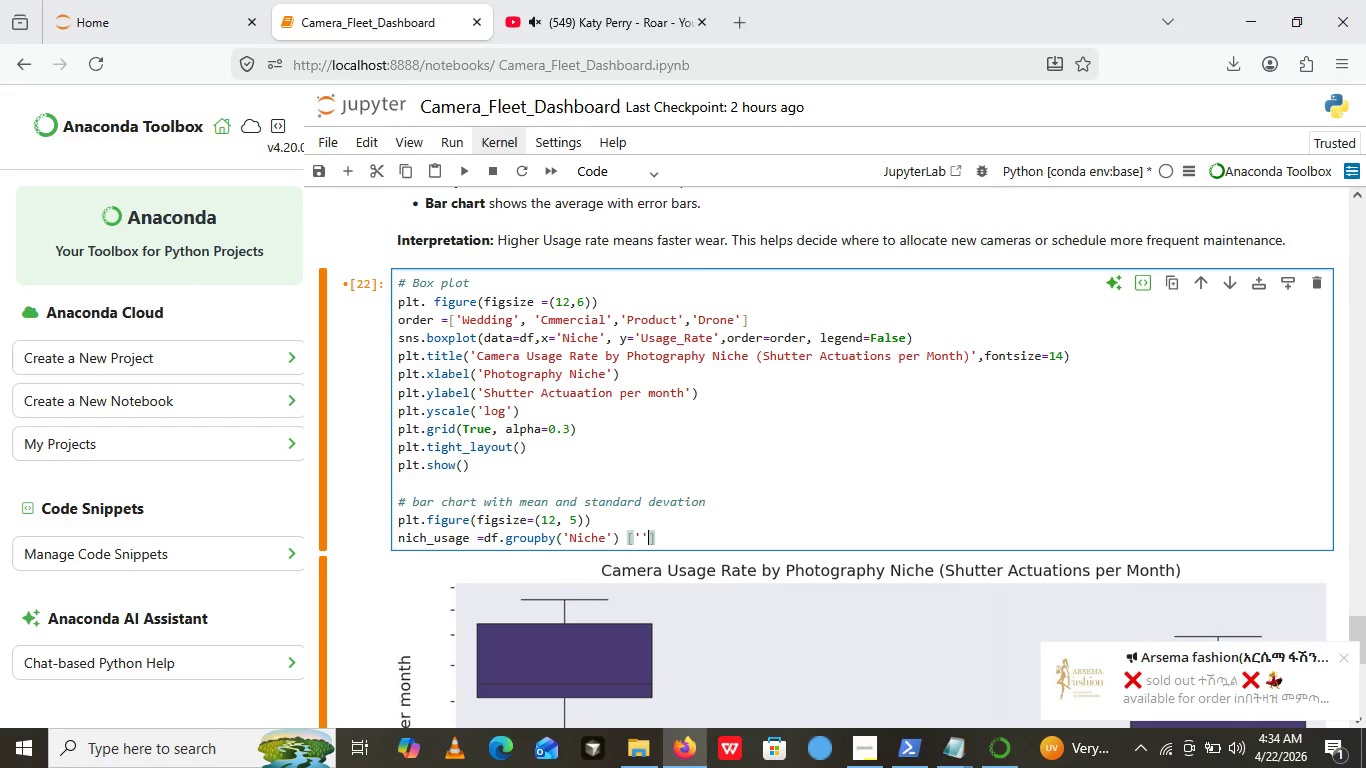 
key(Quote)
 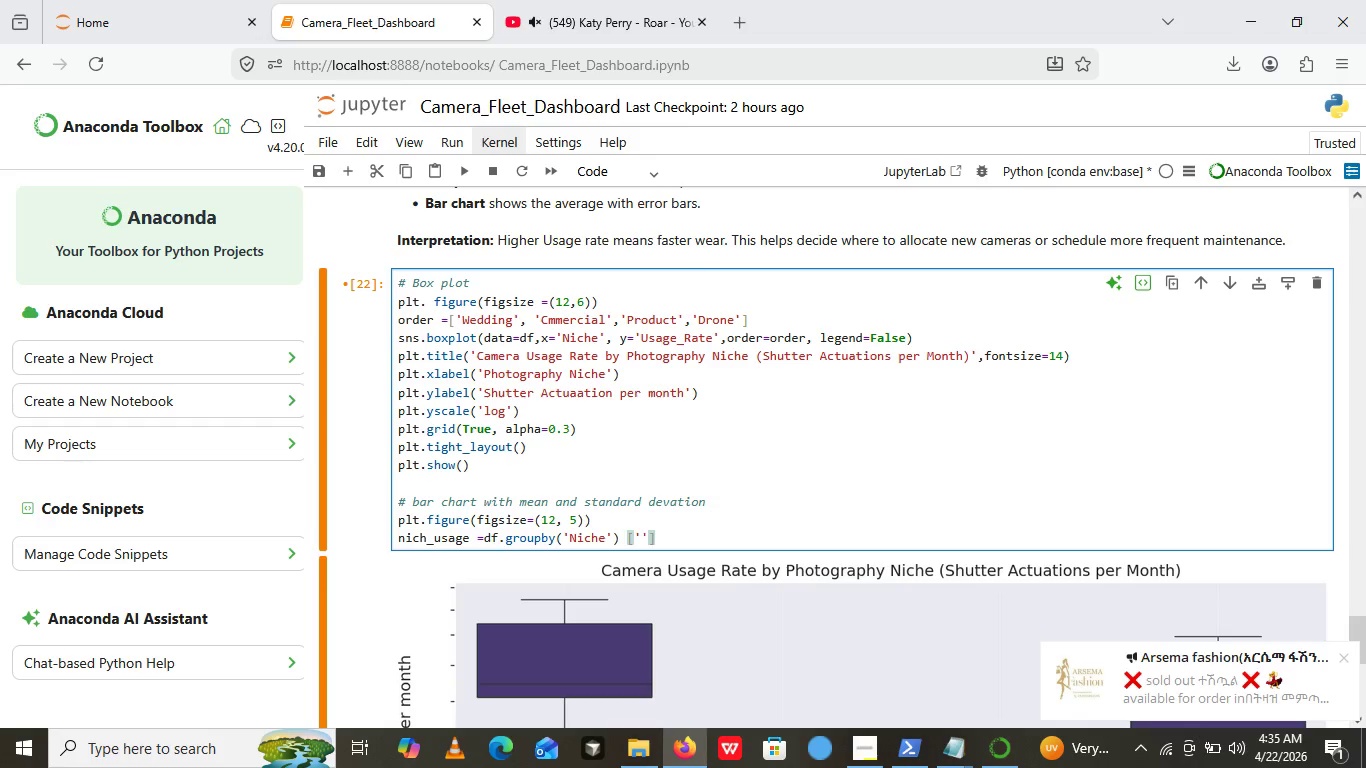 
key(ArrowLeft)
 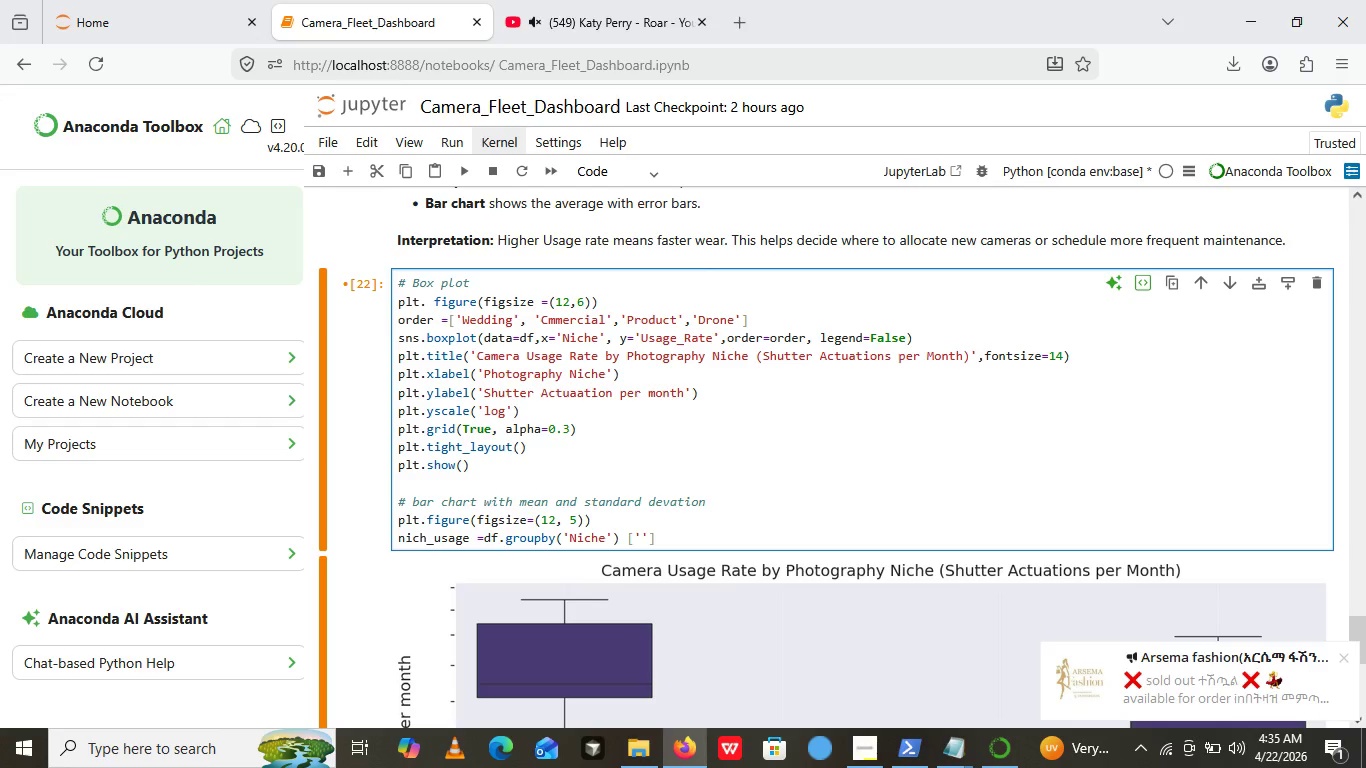 
type(usage_t)
key(Backspace)
type(rate)
 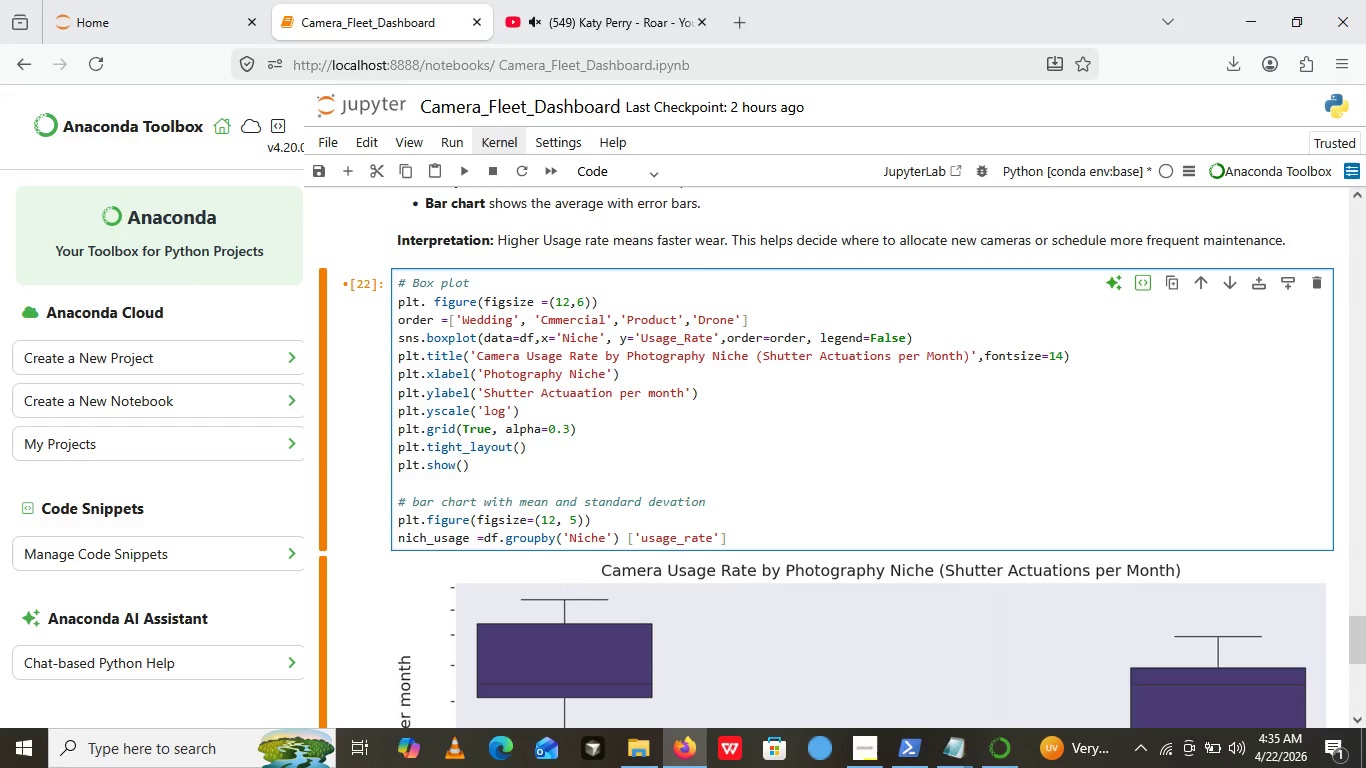 
key(ArrowLeft)
 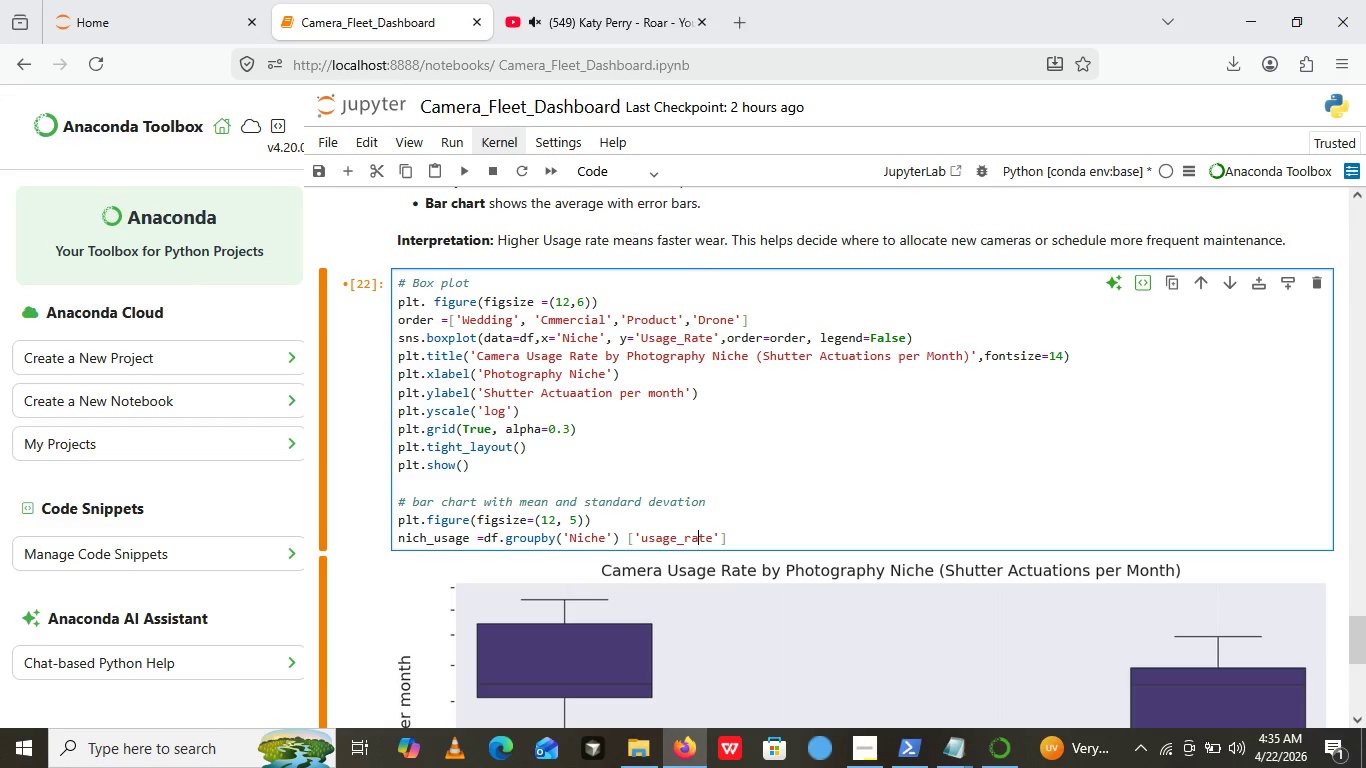 
key(ArrowLeft)
 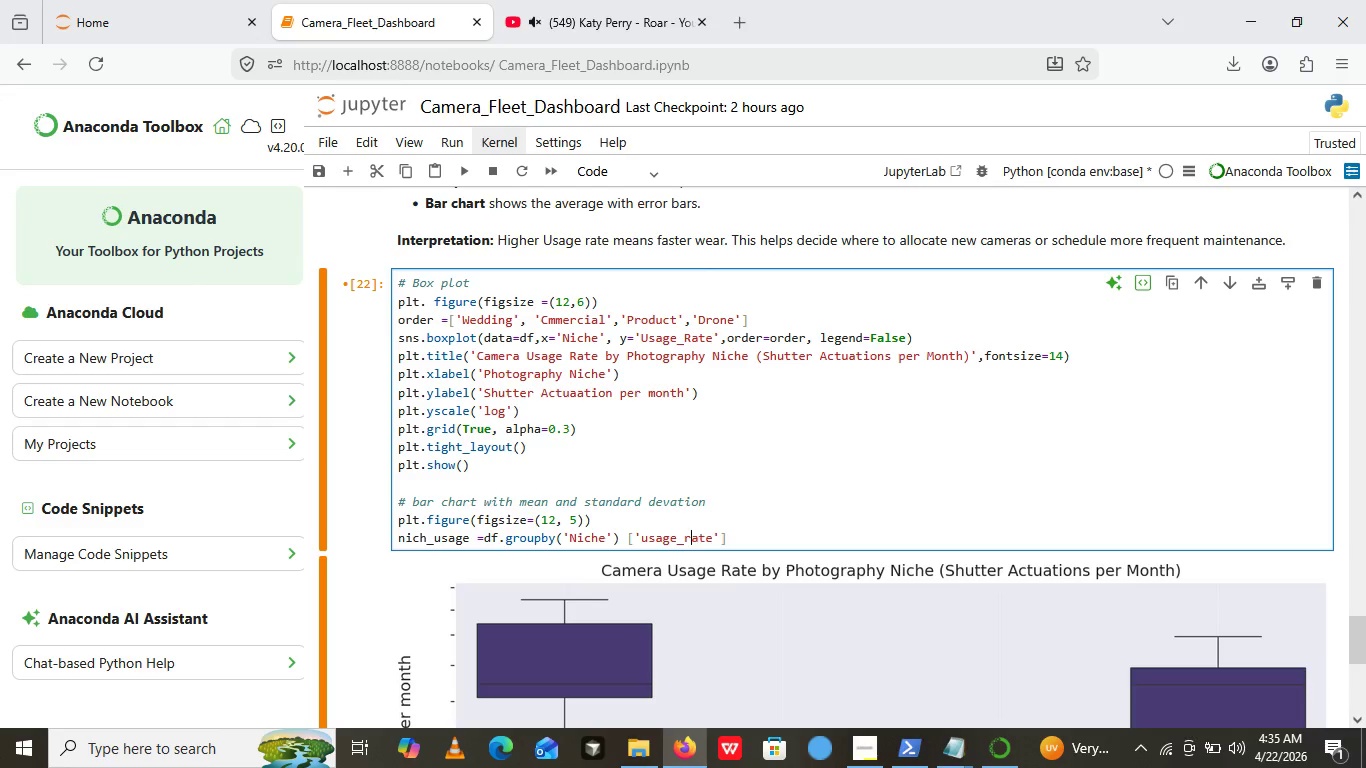 
key(ArrowLeft)
 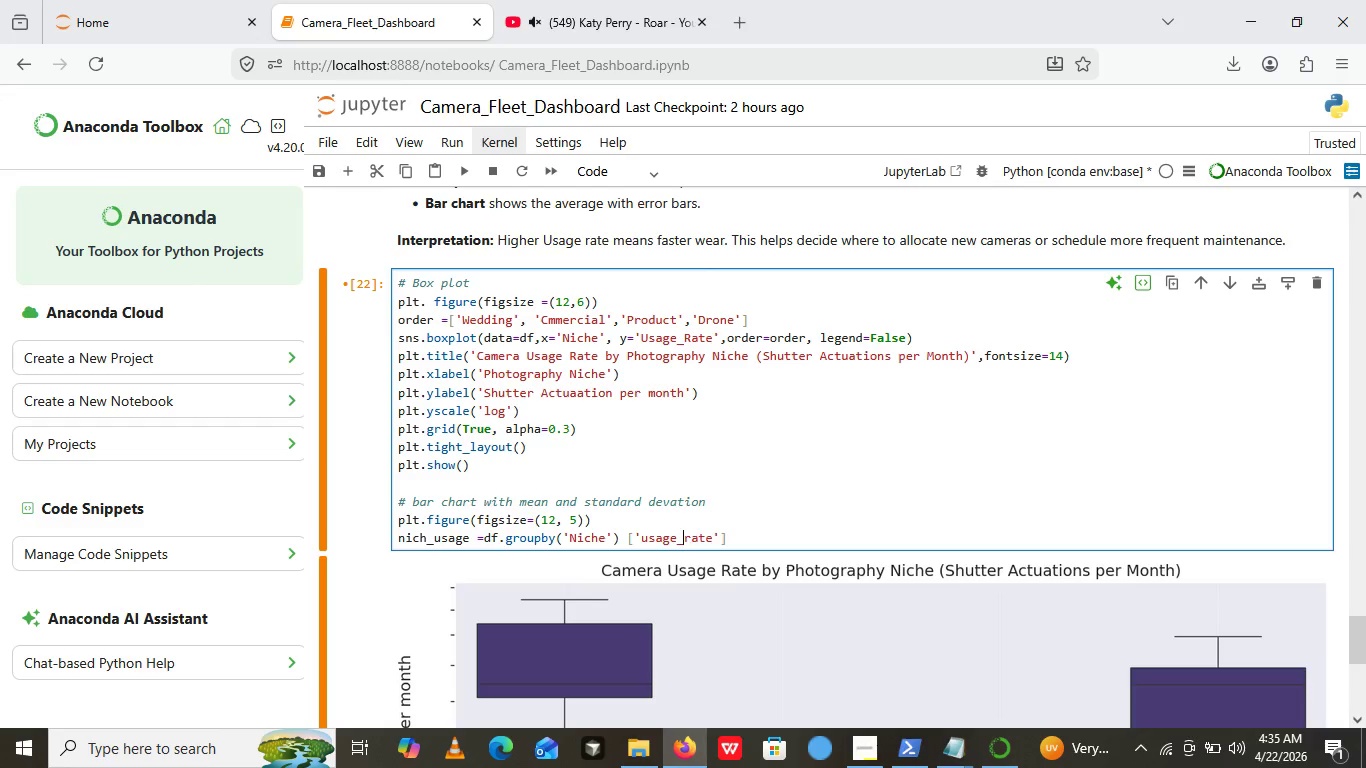 
key(ArrowLeft)
 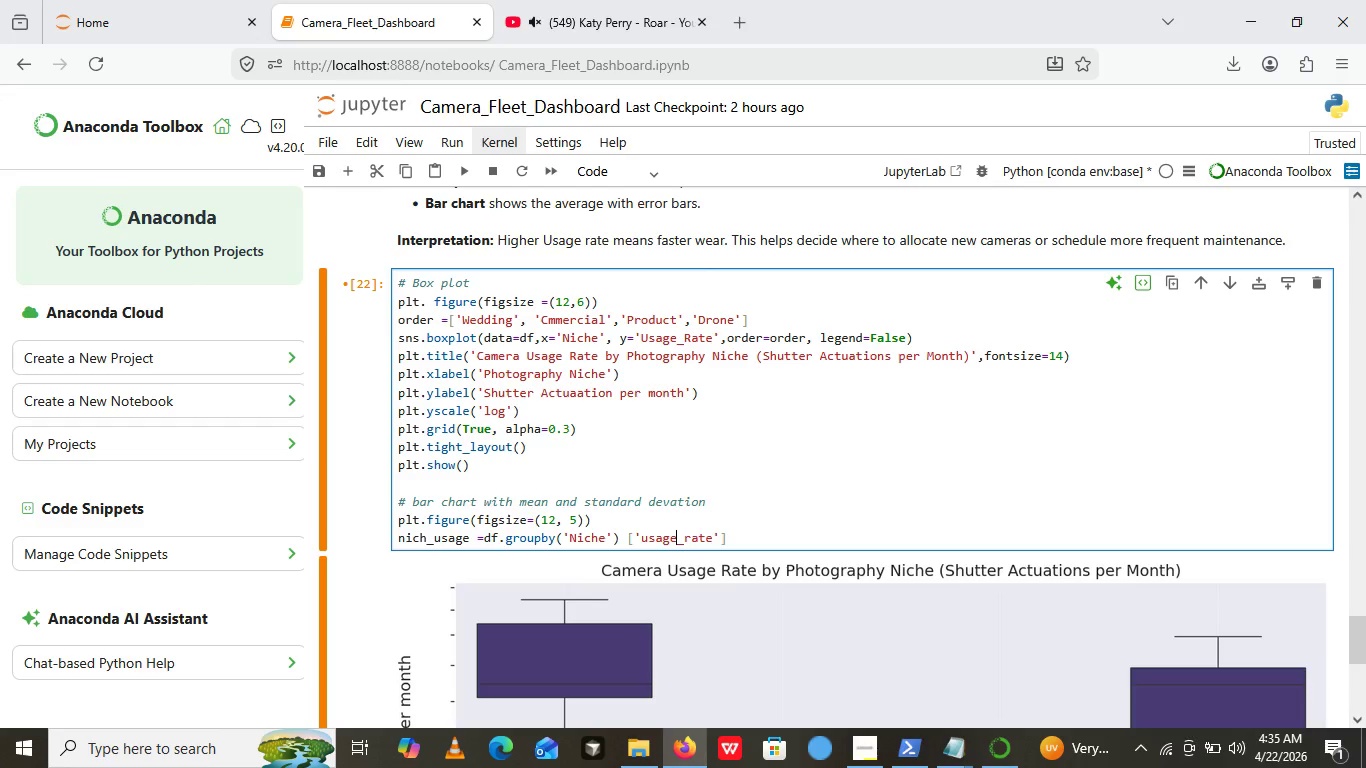 
key(ArrowLeft)
 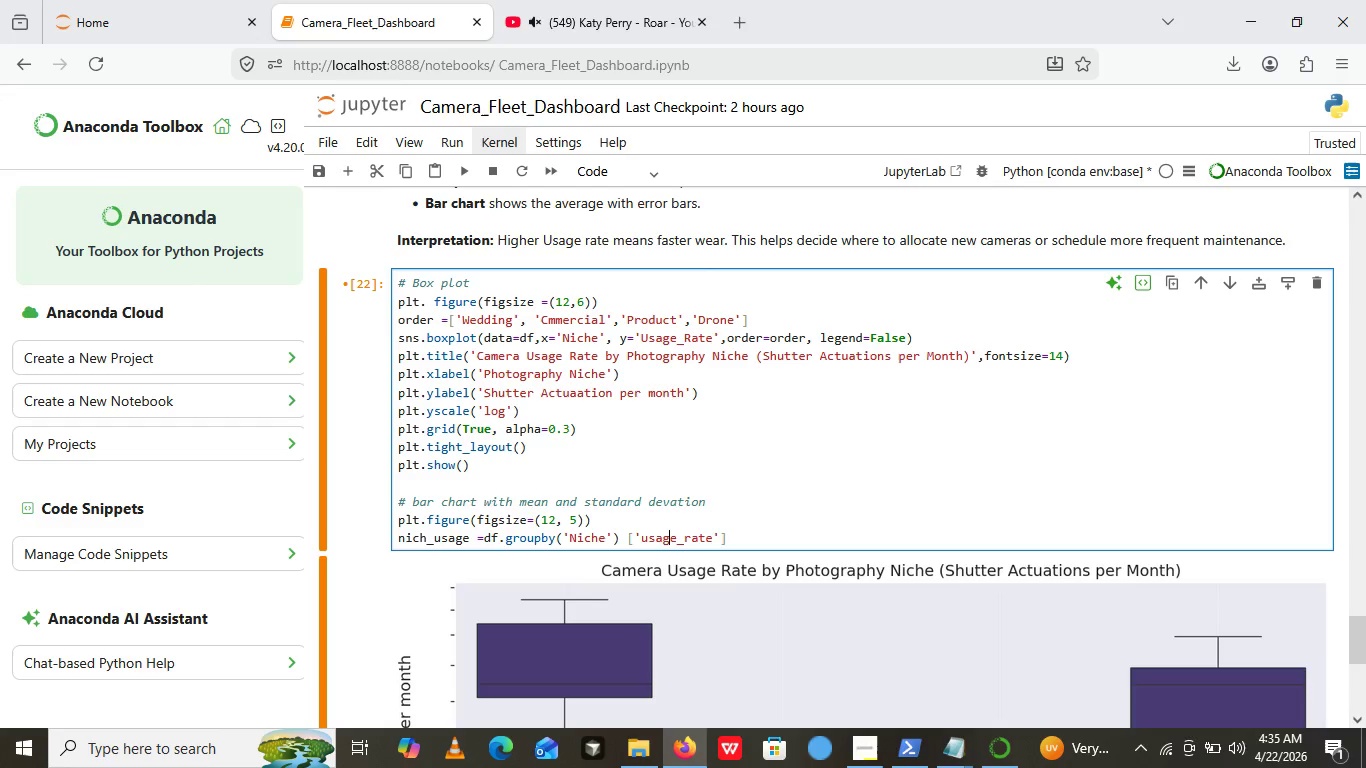 
key(ArrowLeft)
 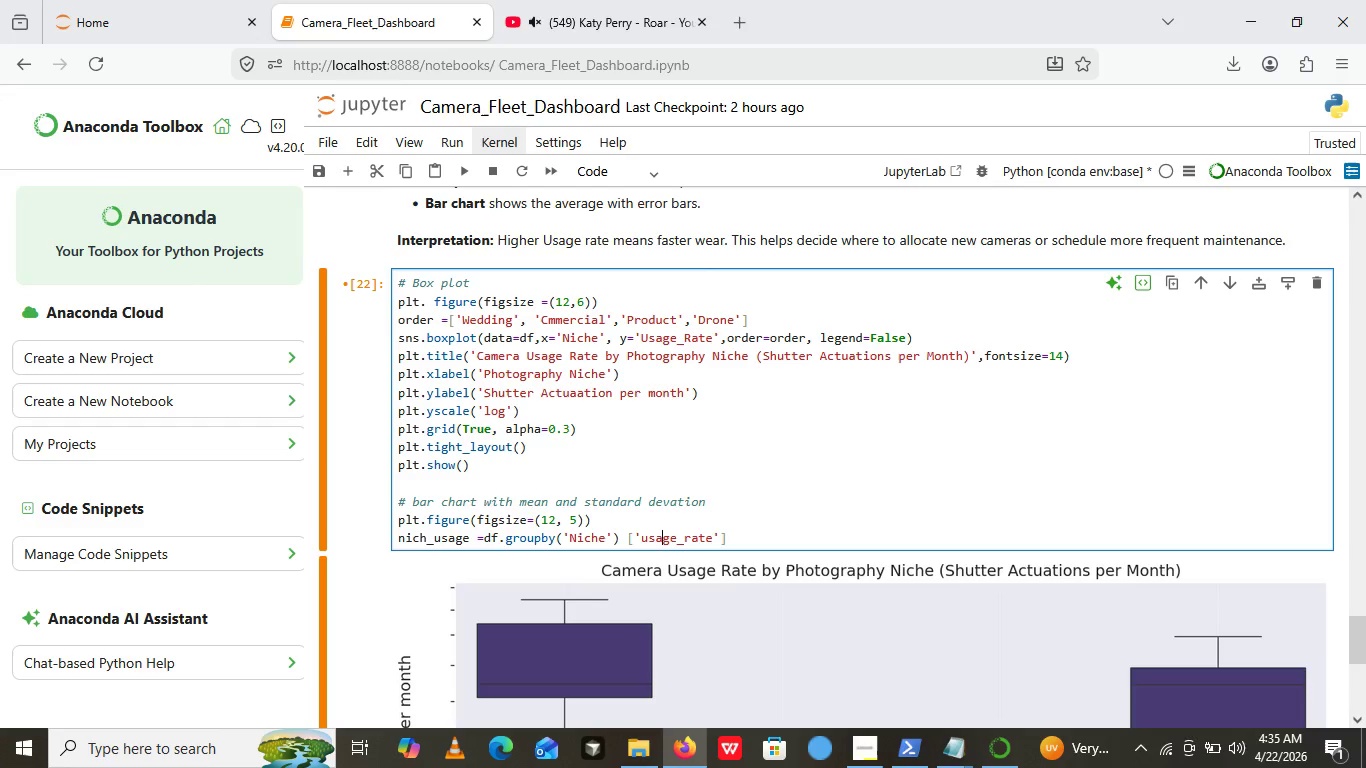 
key(ArrowLeft)
 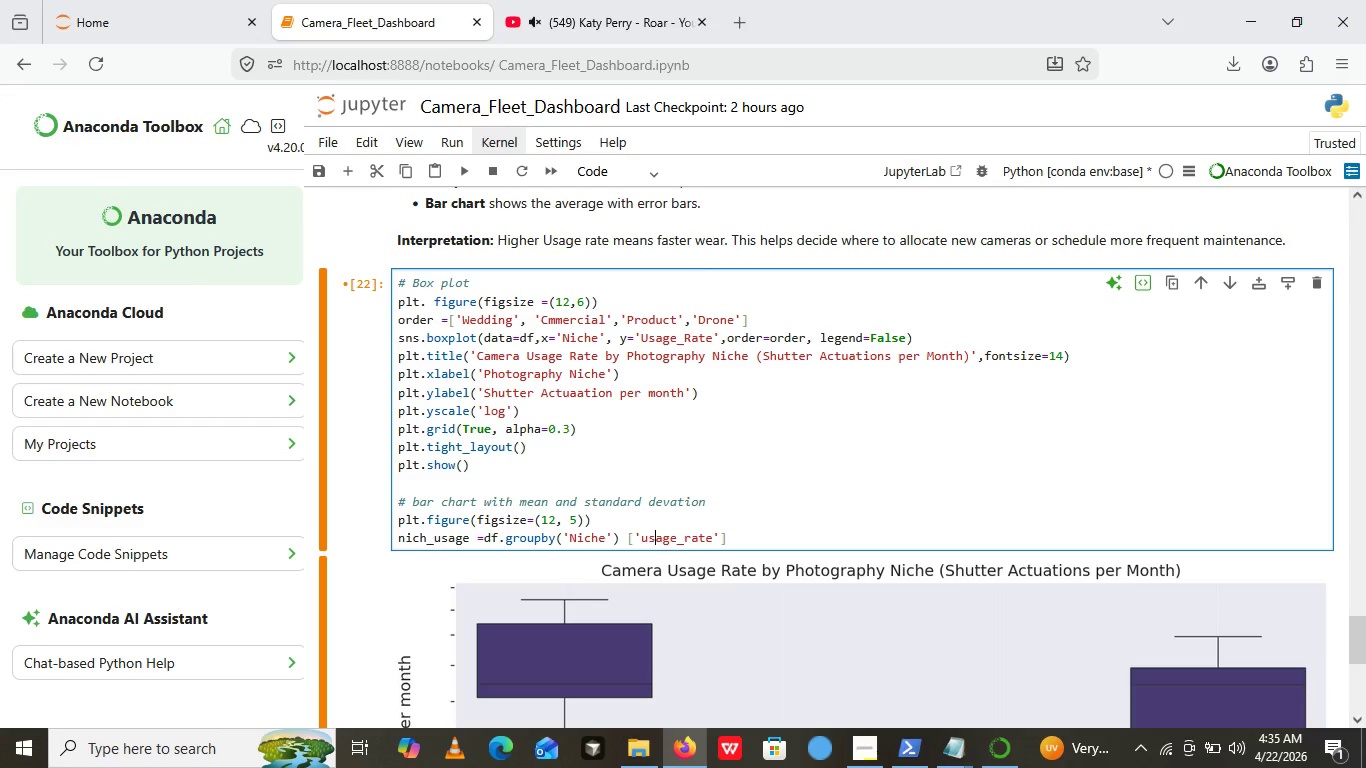 
key(ArrowLeft)
 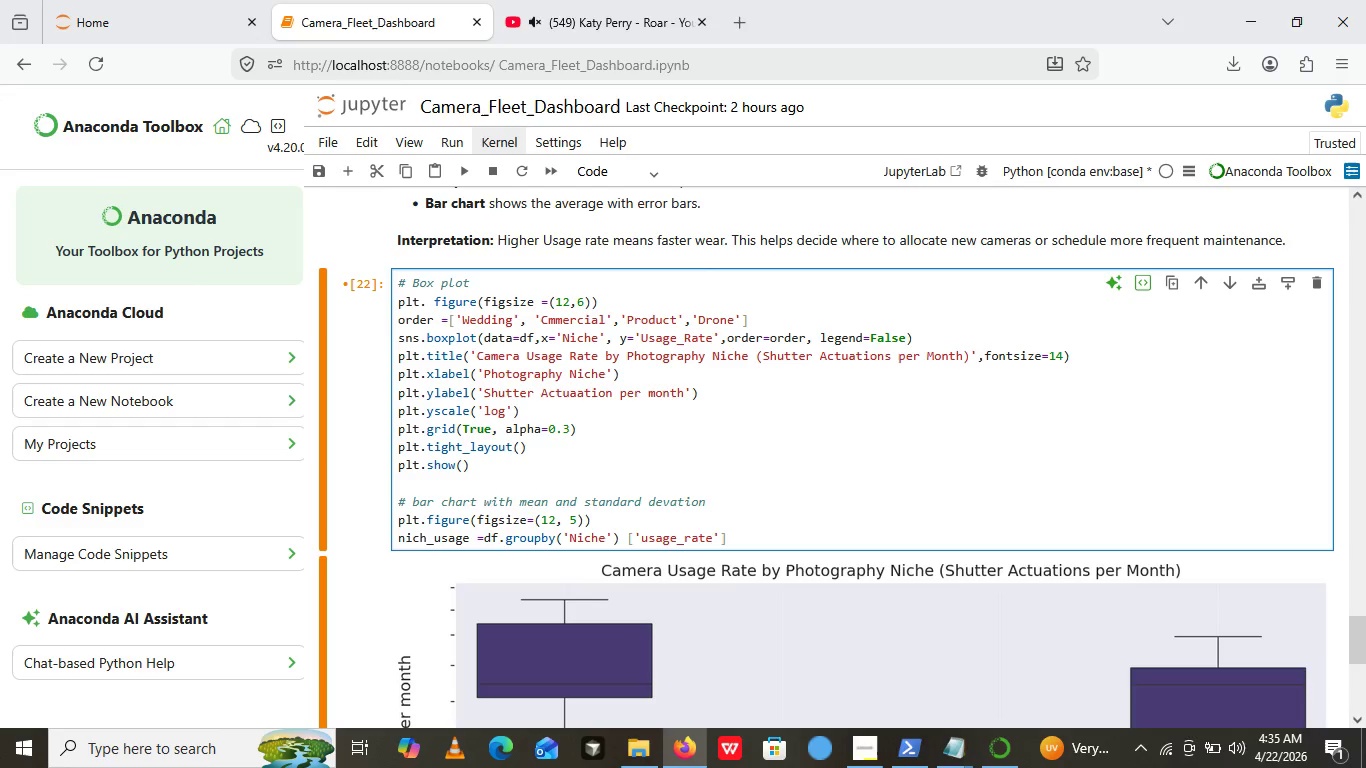 
key(ArrowLeft)
 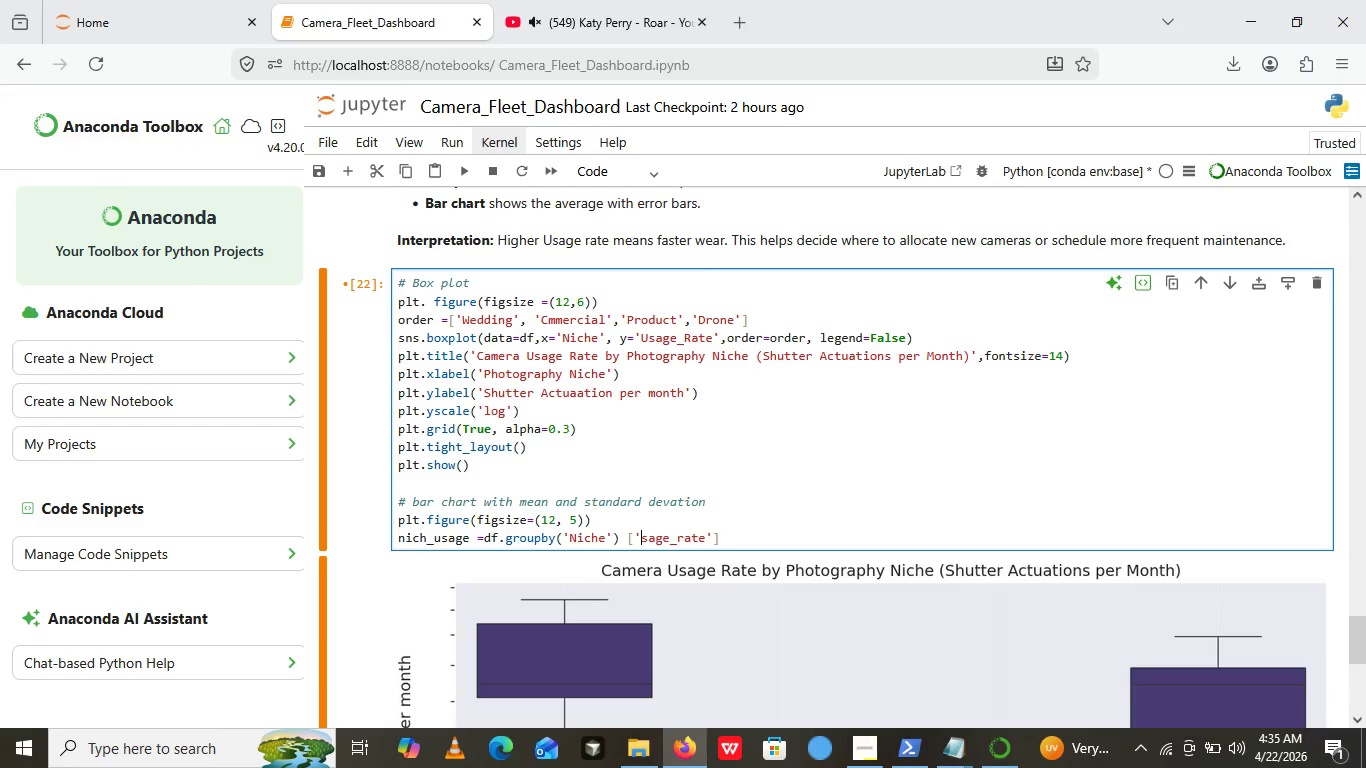 
key(Backspace)
 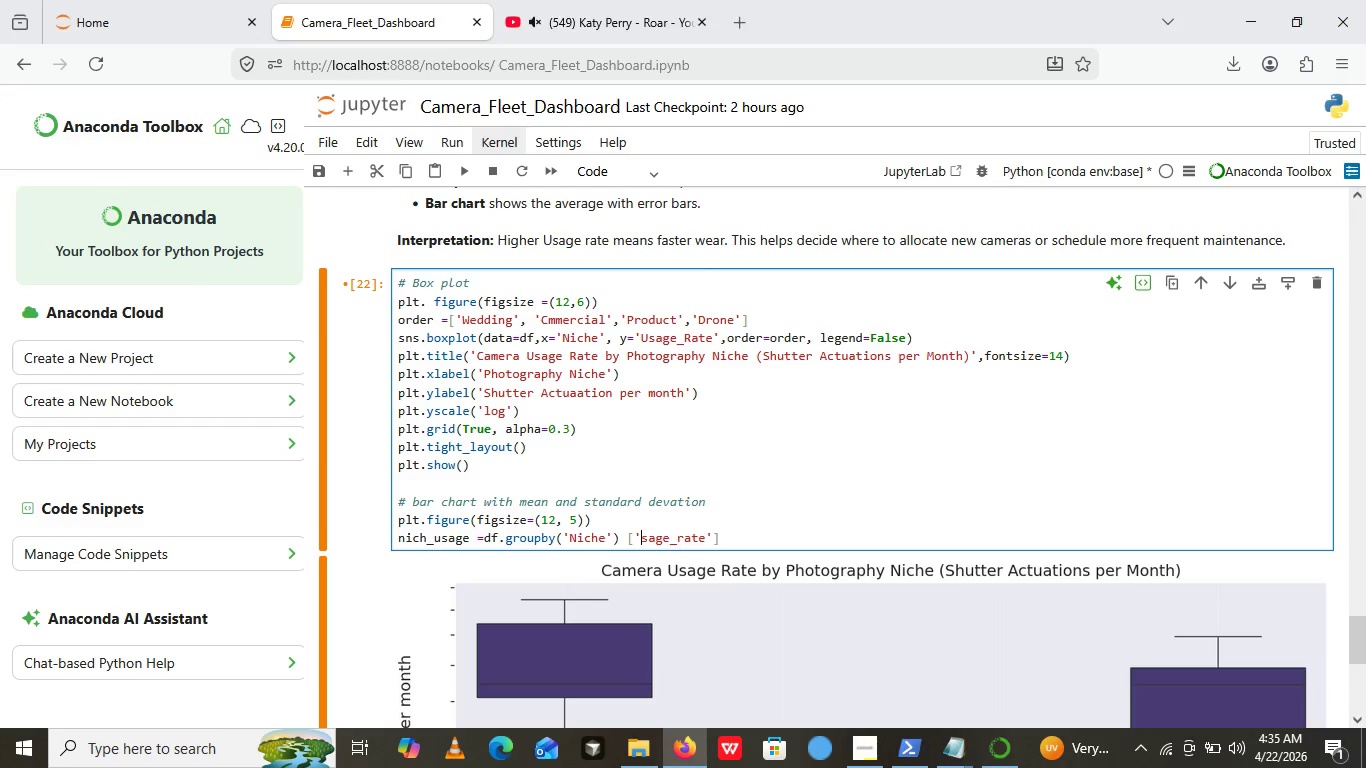 
key(Shift+U)
 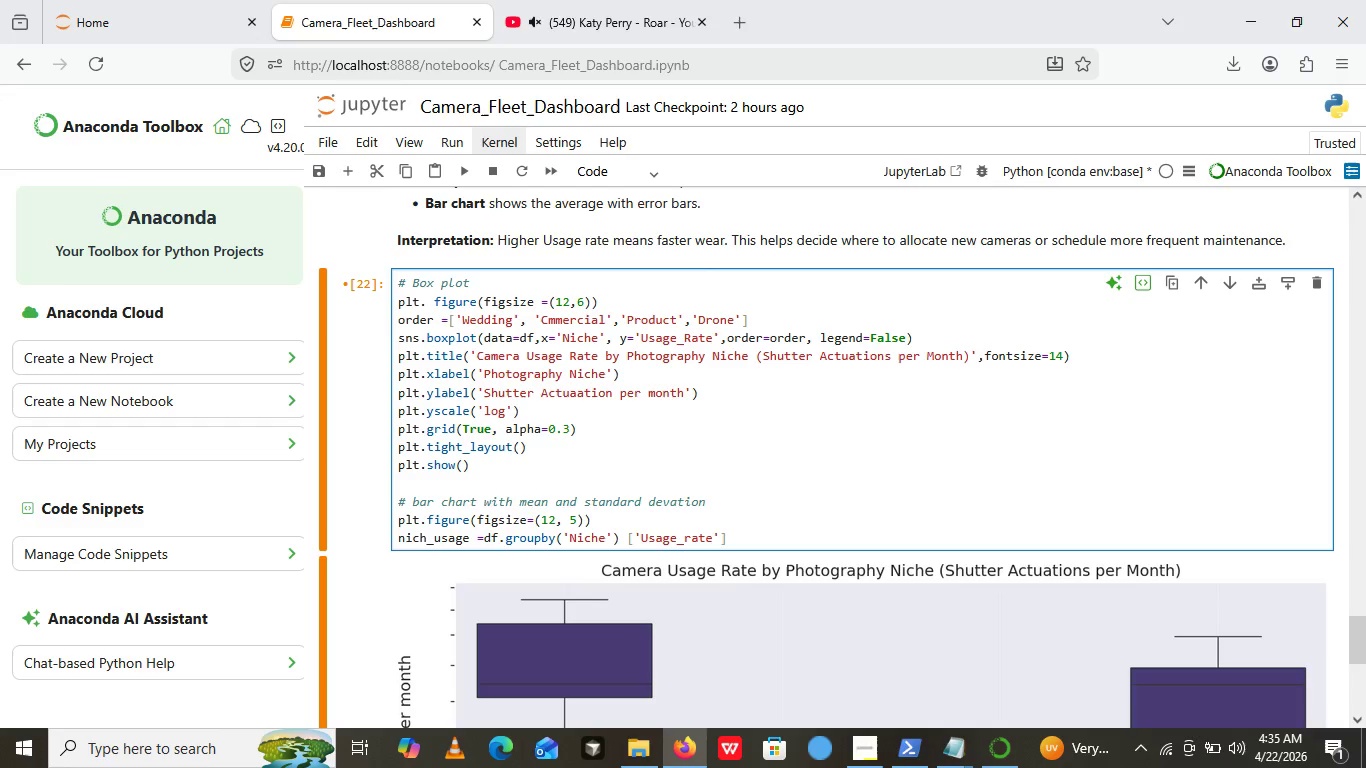 
key(ArrowRight)
 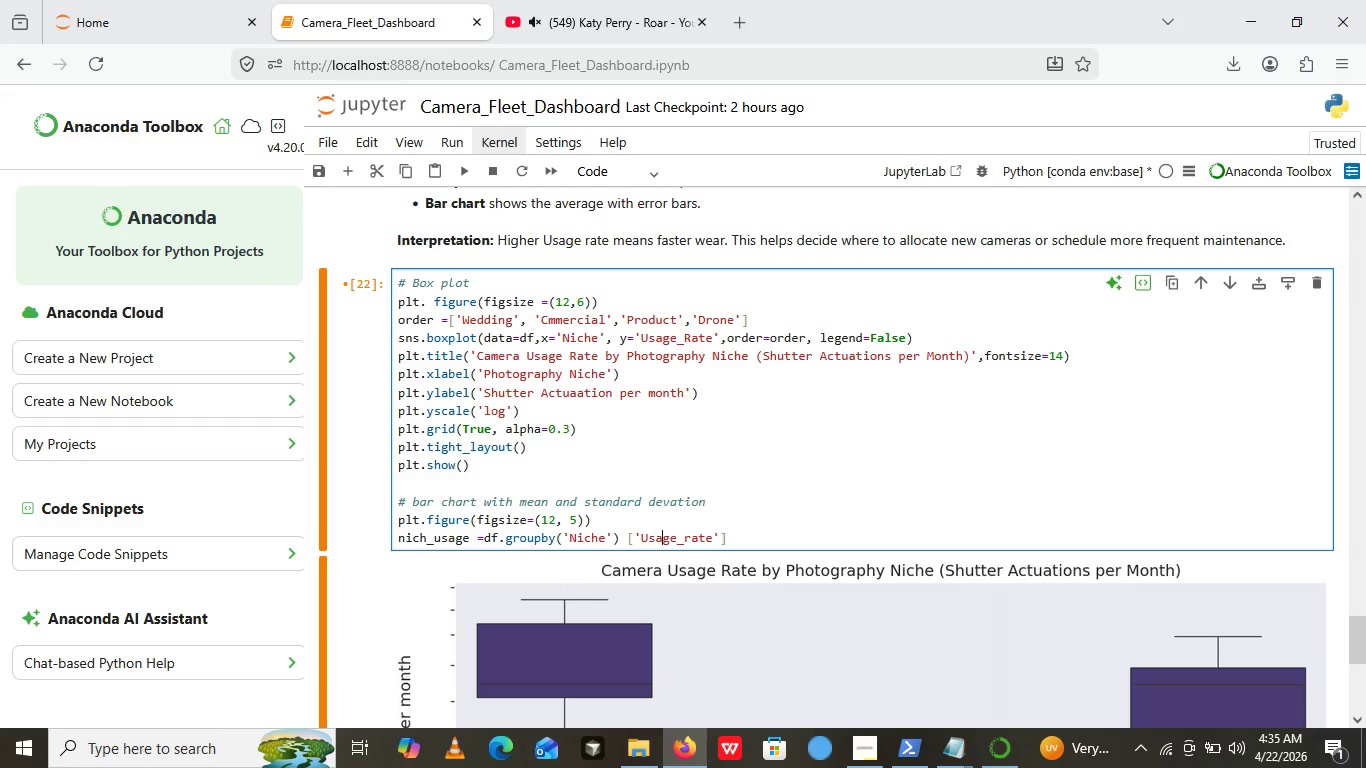 
key(ArrowRight)
 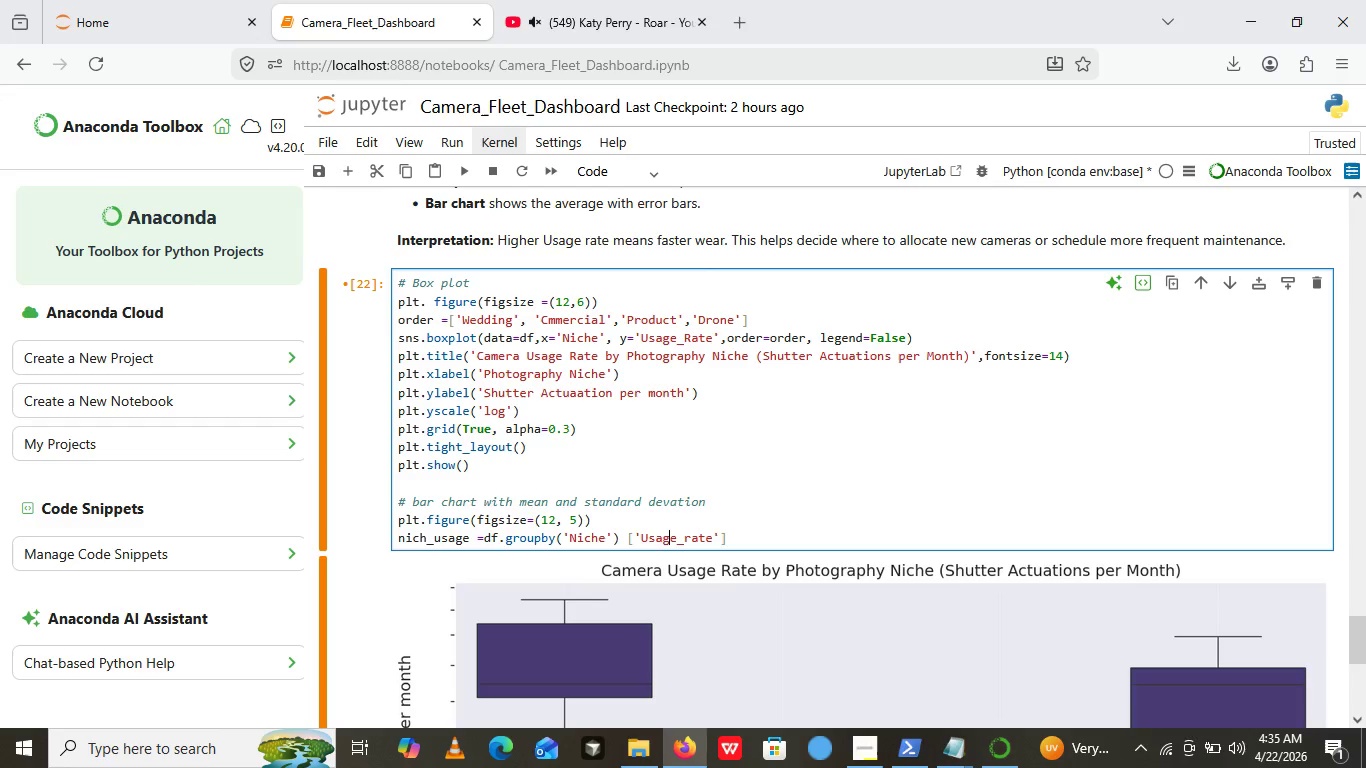 
key(ArrowRight)
 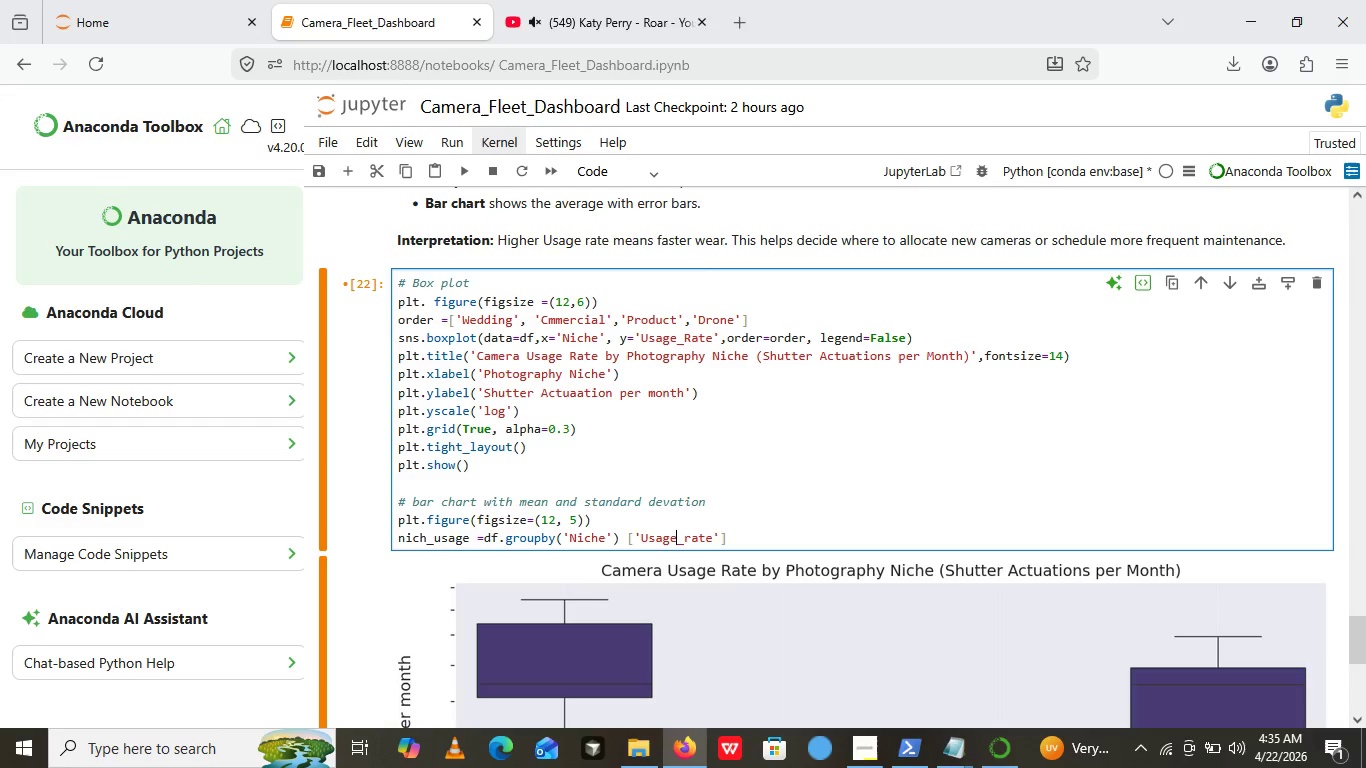 
key(ArrowRight)
 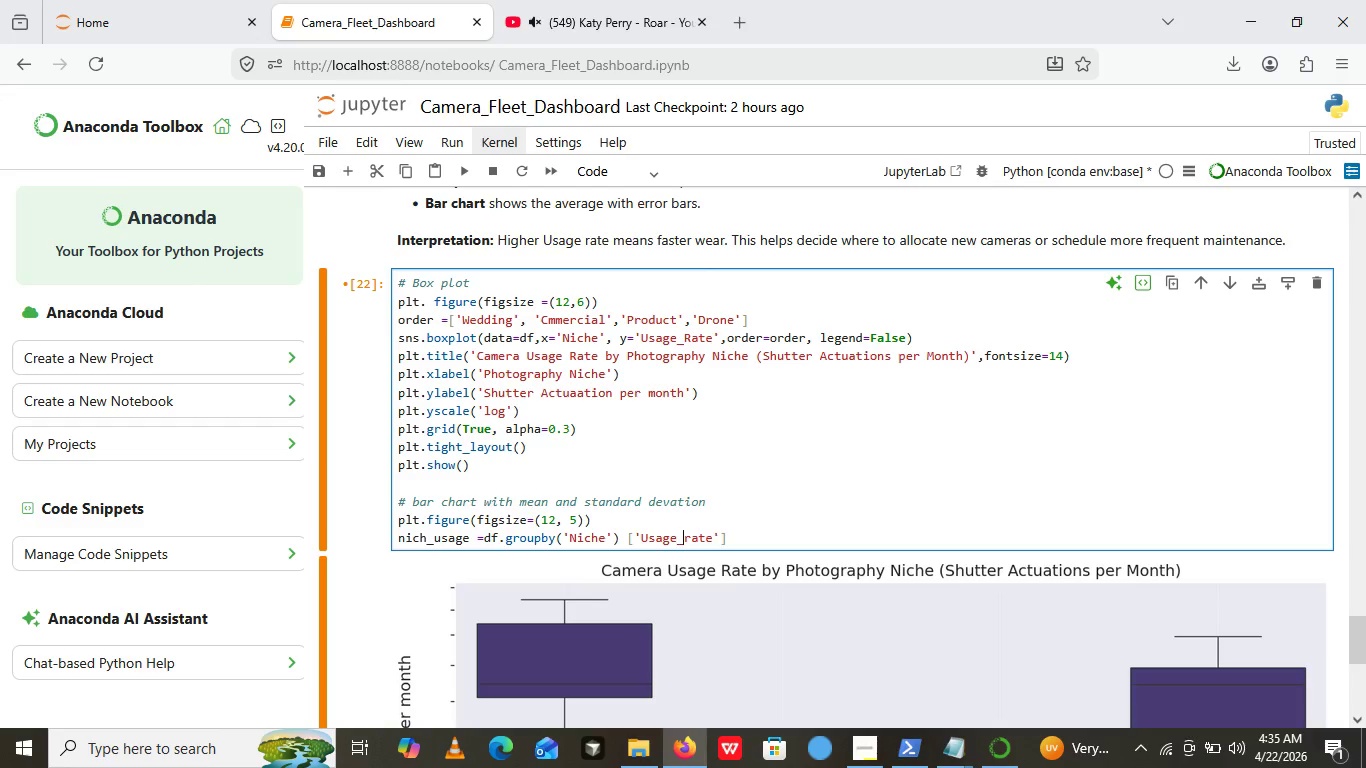 
key(ArrowRight)
 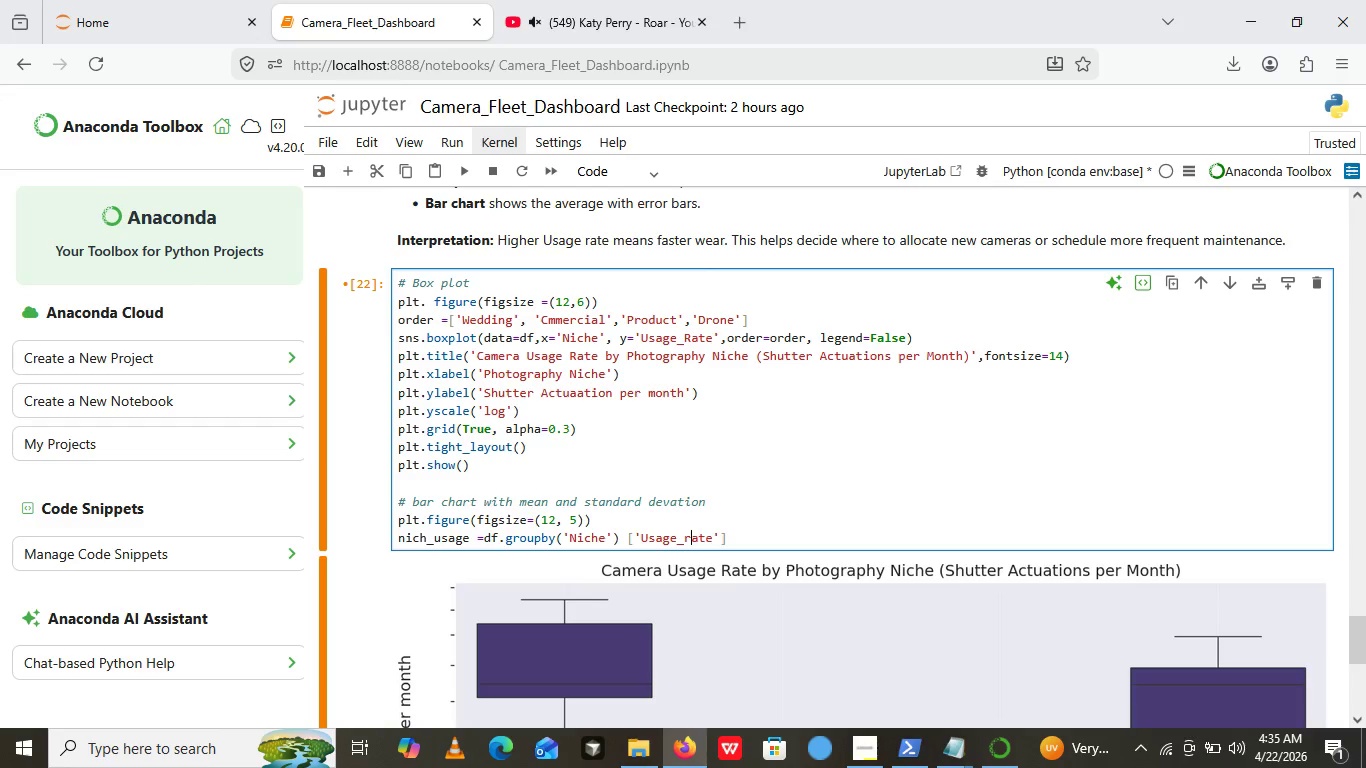 
key(ArrowRight)
 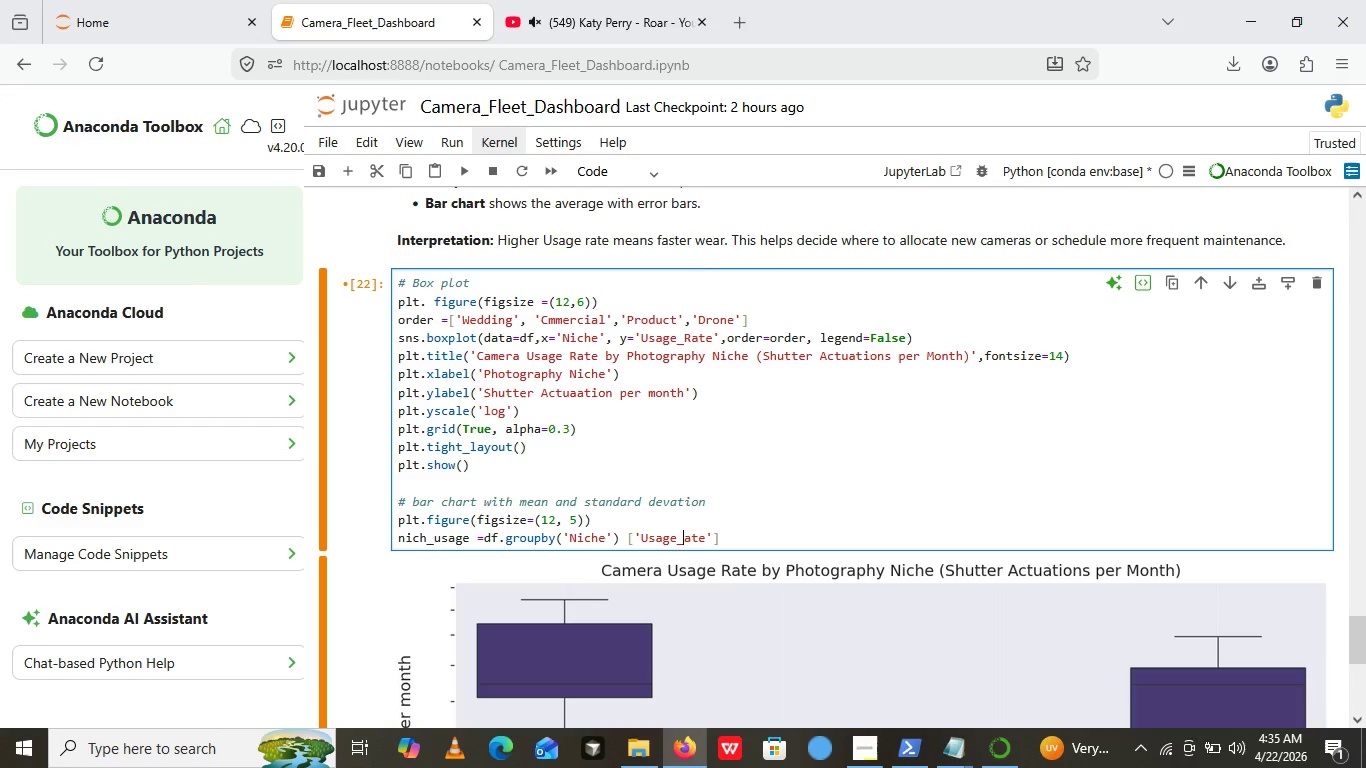 
key(Backspace)
 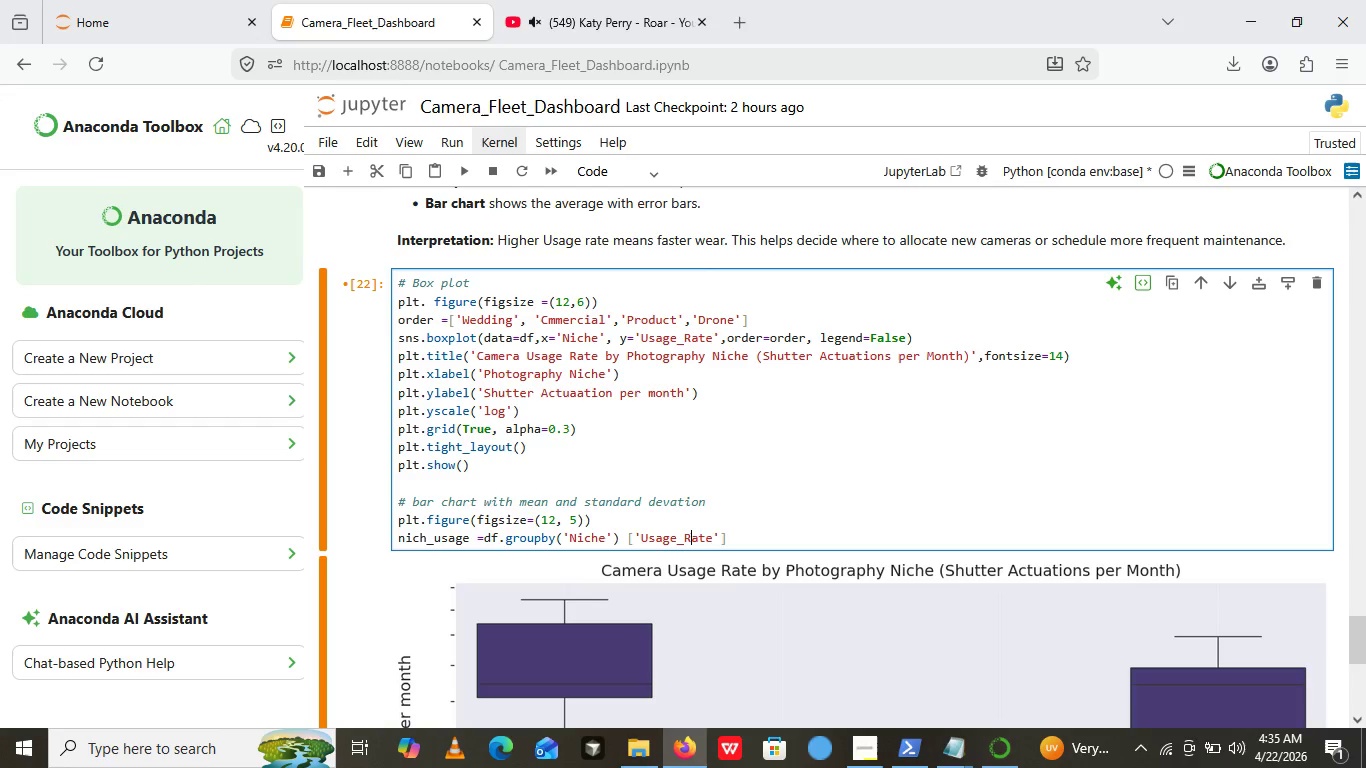 
key(Shift+ShiftLeft)
 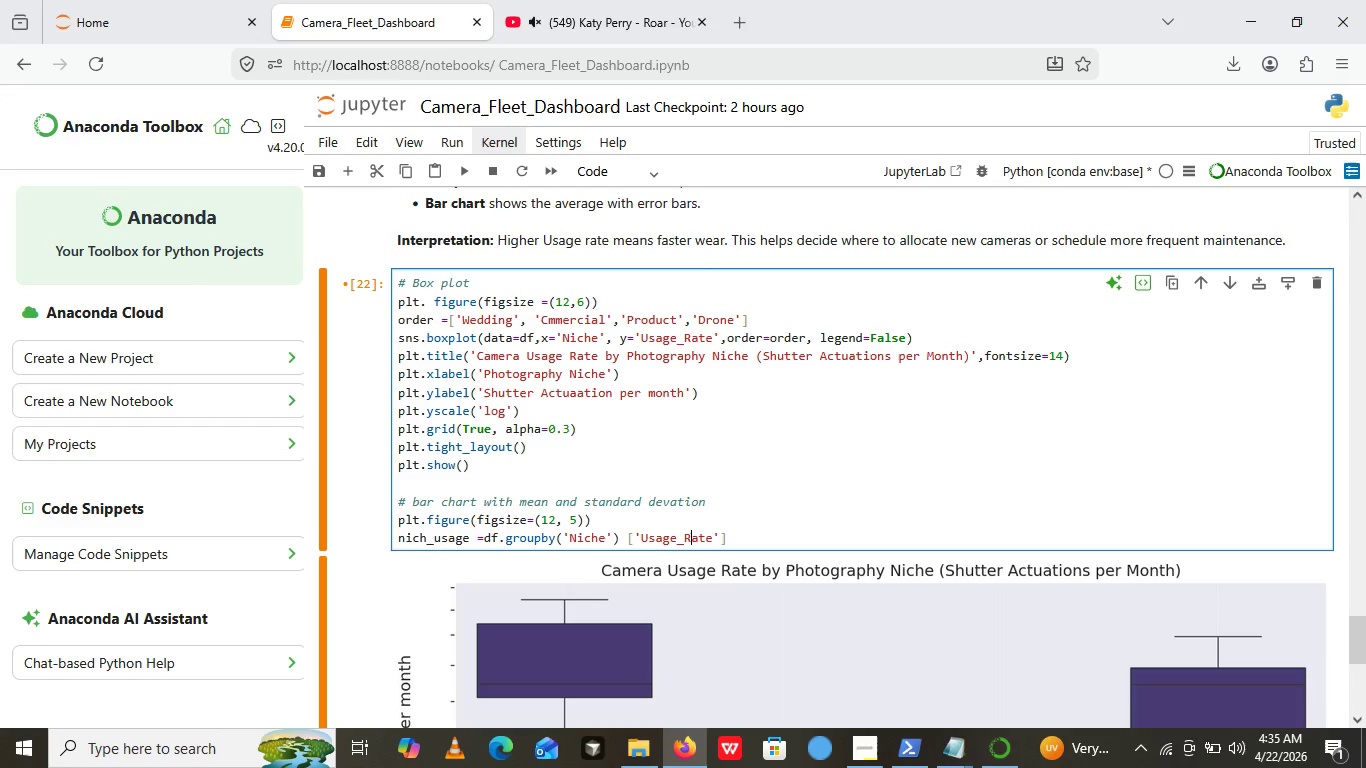 
key(Shift+R)
 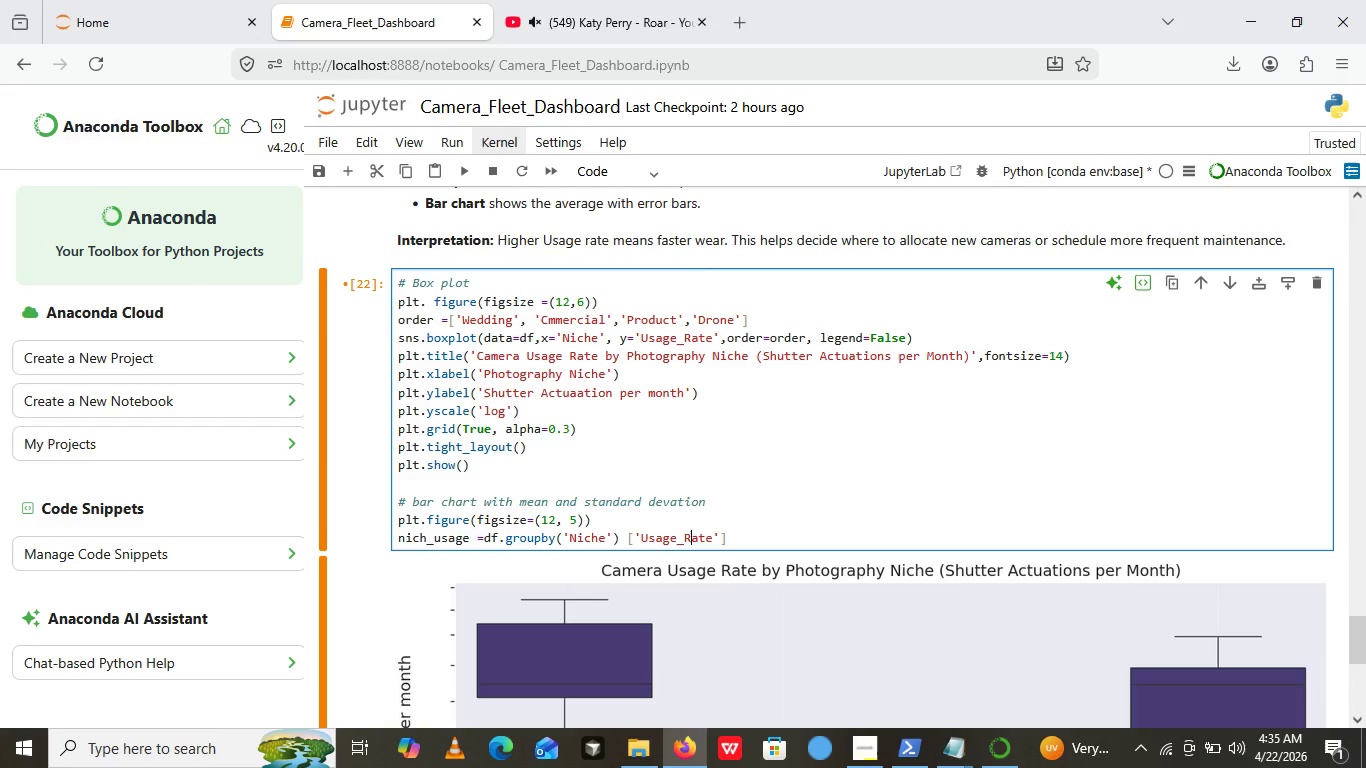 
key(ArrowRight)
 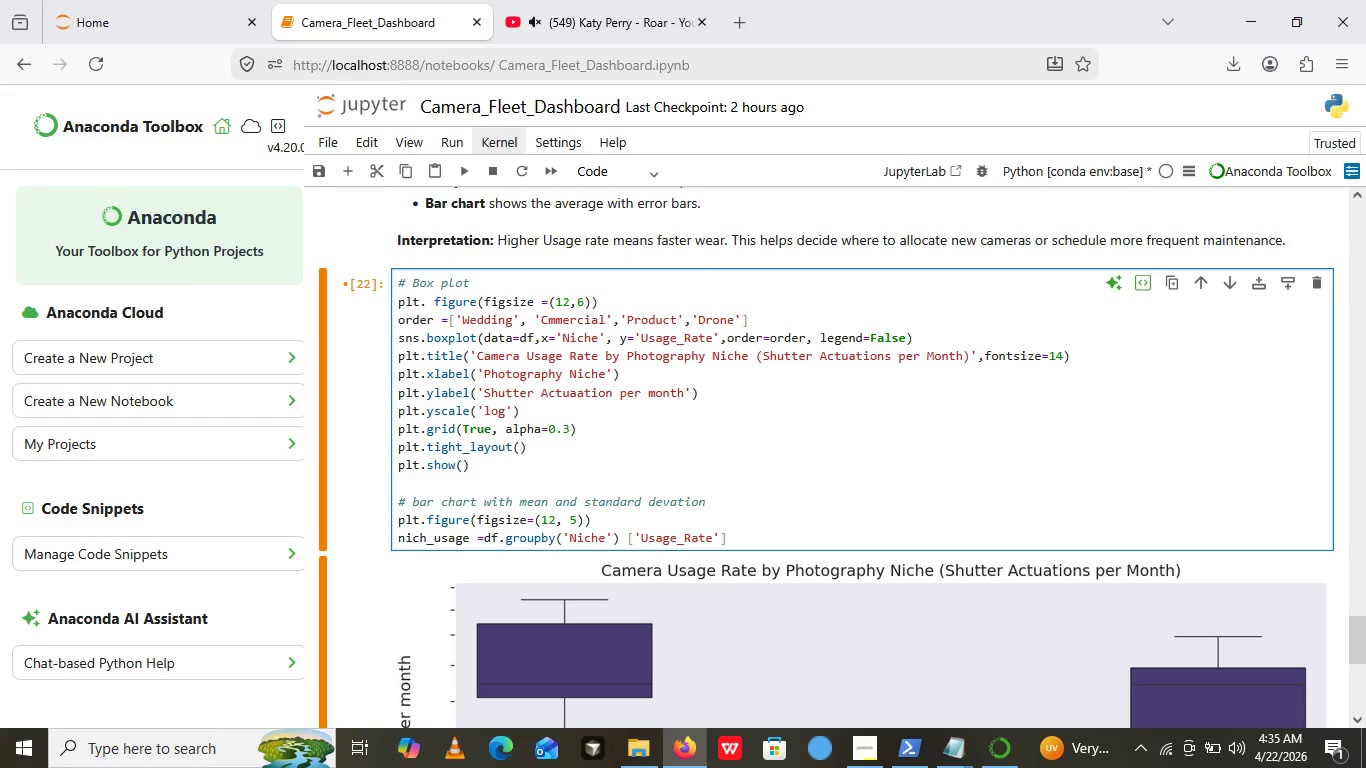 
key(ArrowRight)
 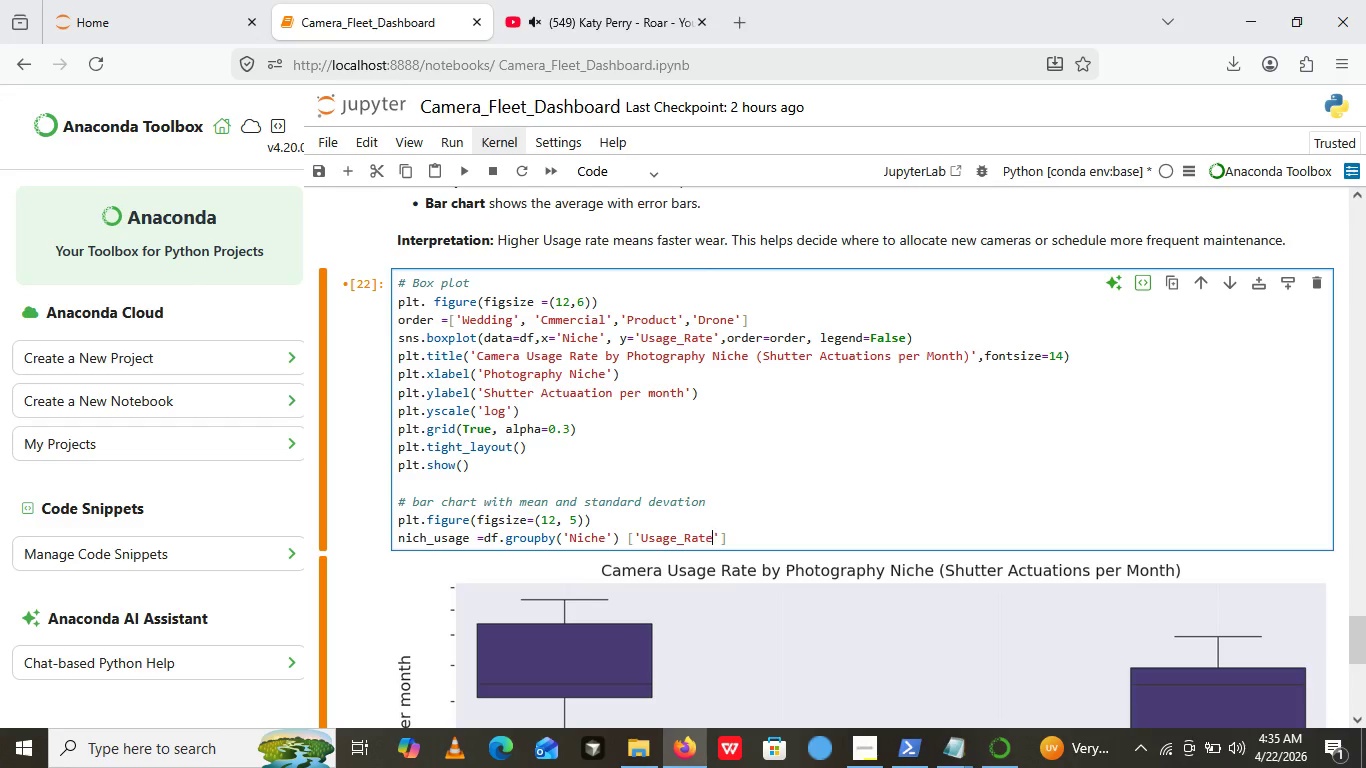 
key(ArrowRight)
 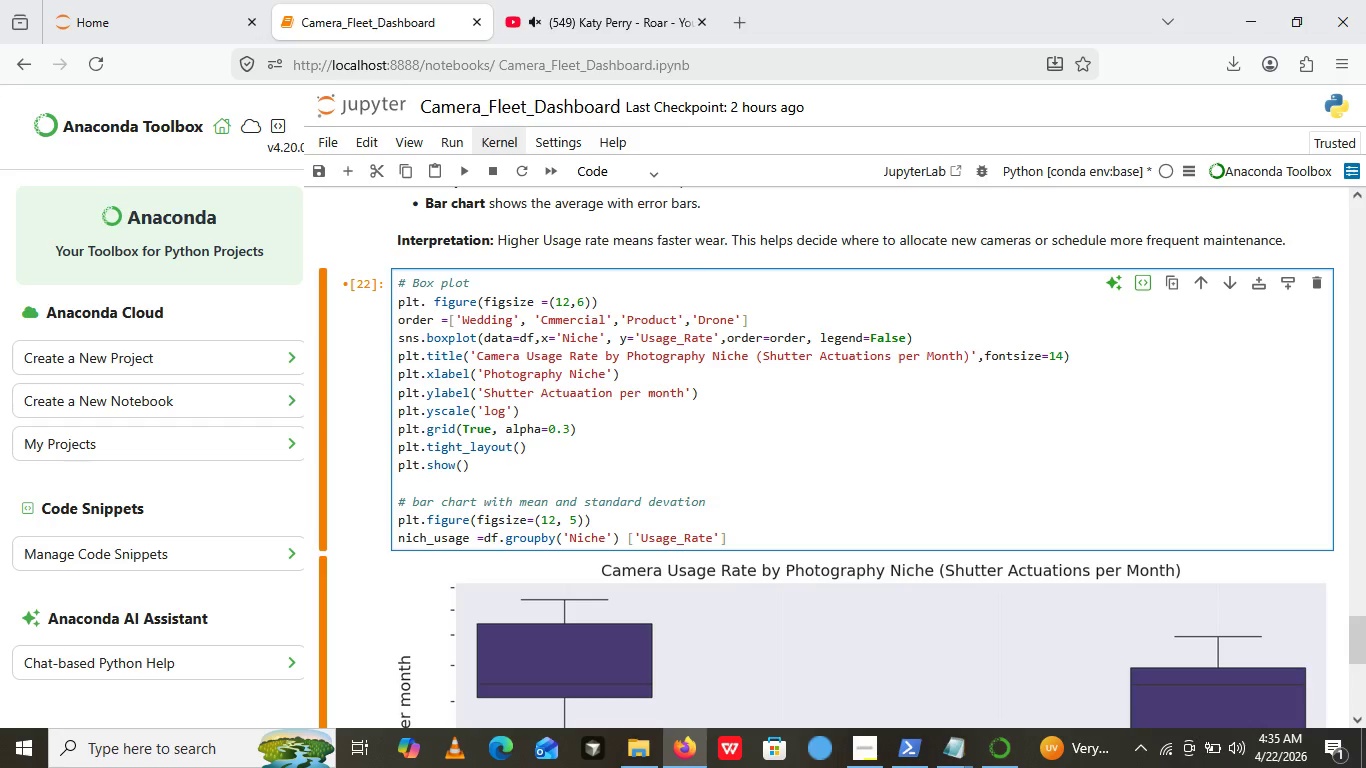 
key(ArrowRight)
 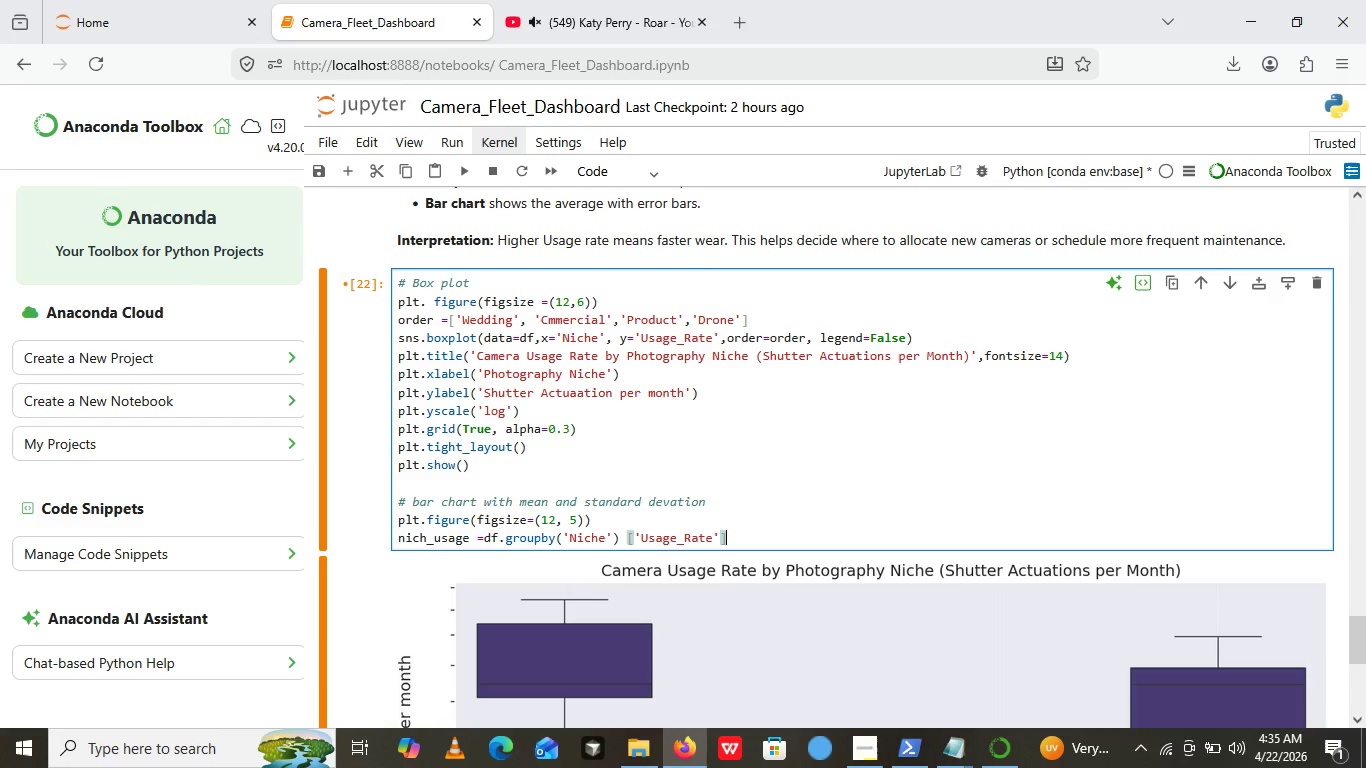 
key(ArrowRight)
 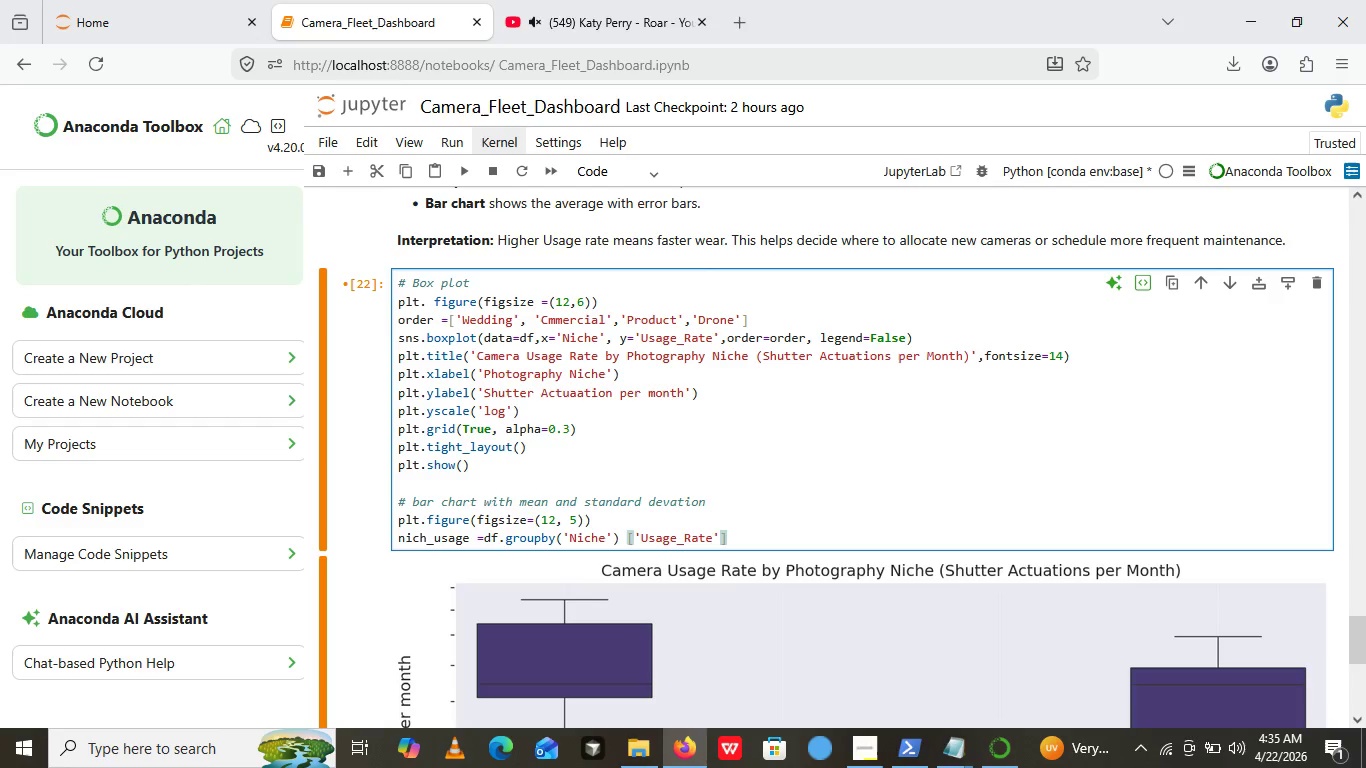 
type(.agg[mean)
 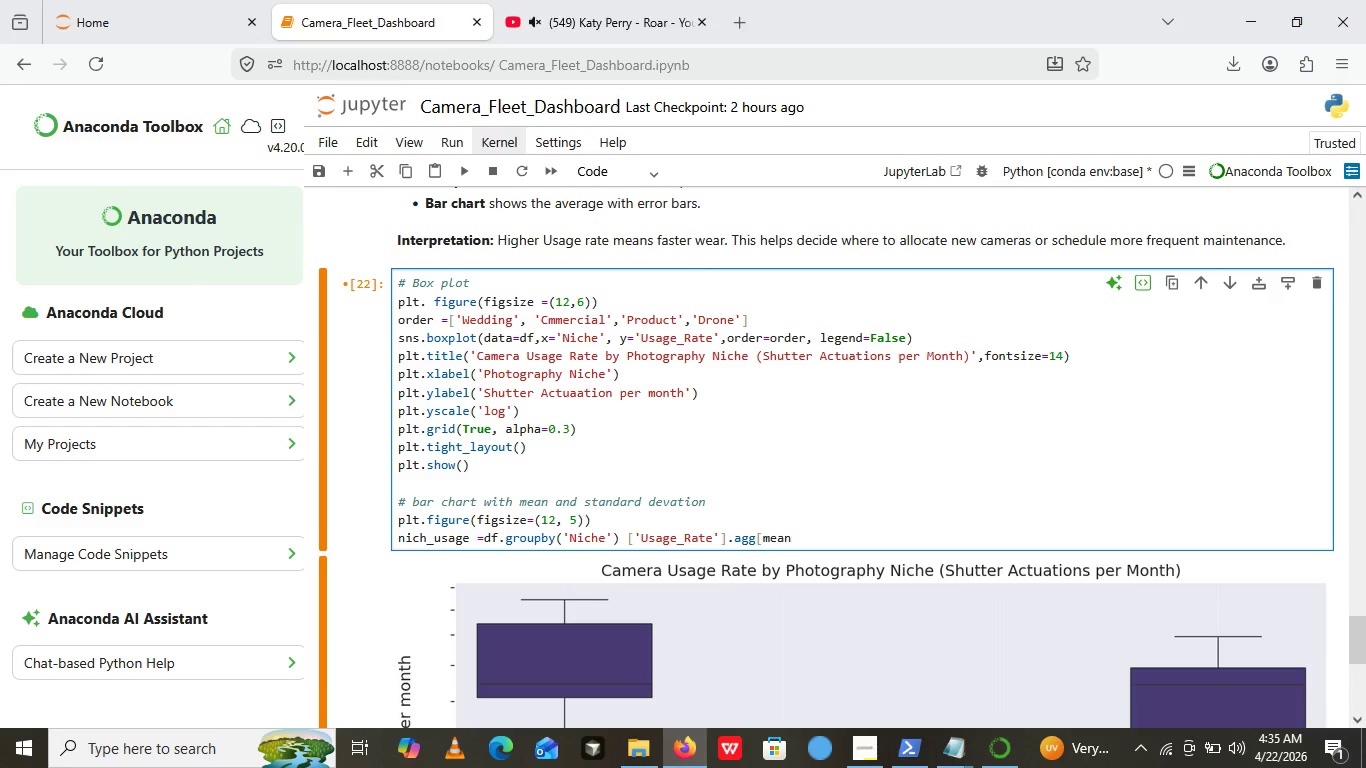 
key(ArrowLeft)
 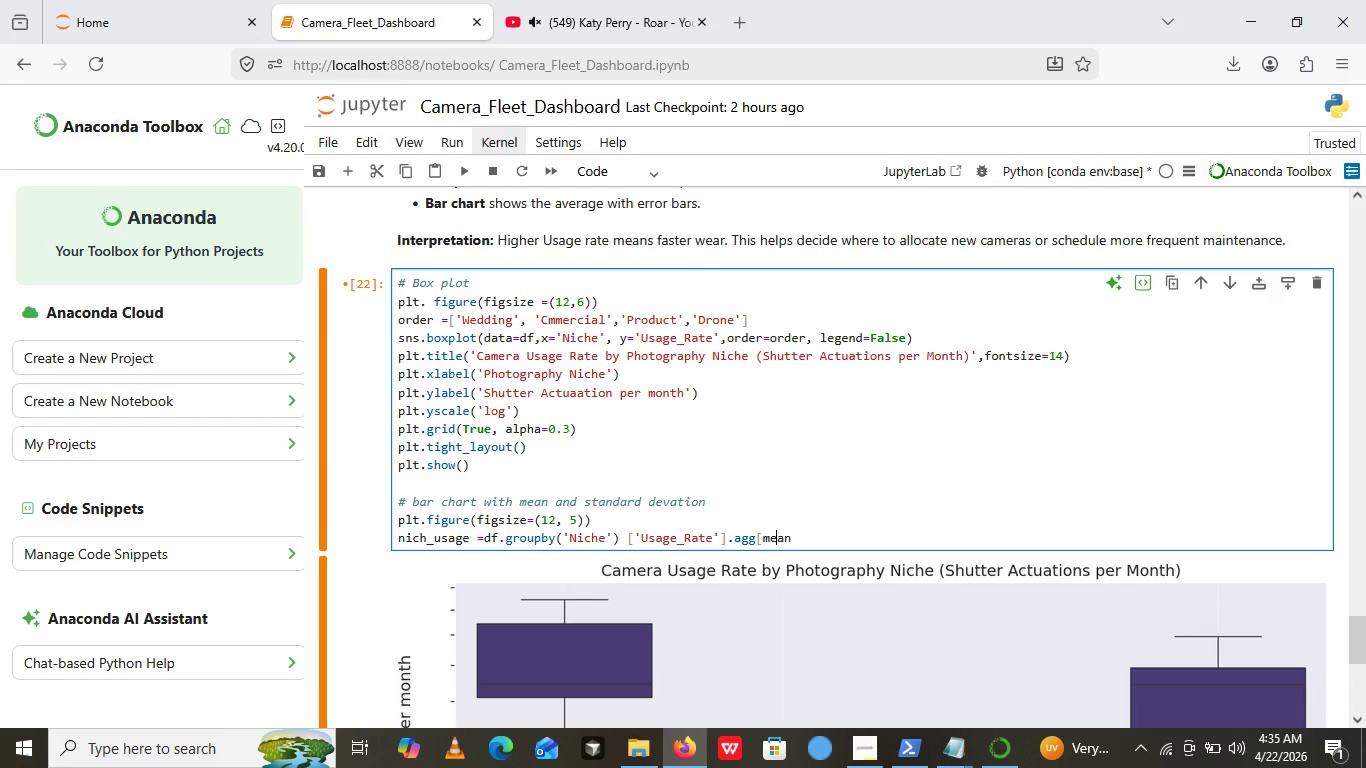 
key(ArrowLeft)
 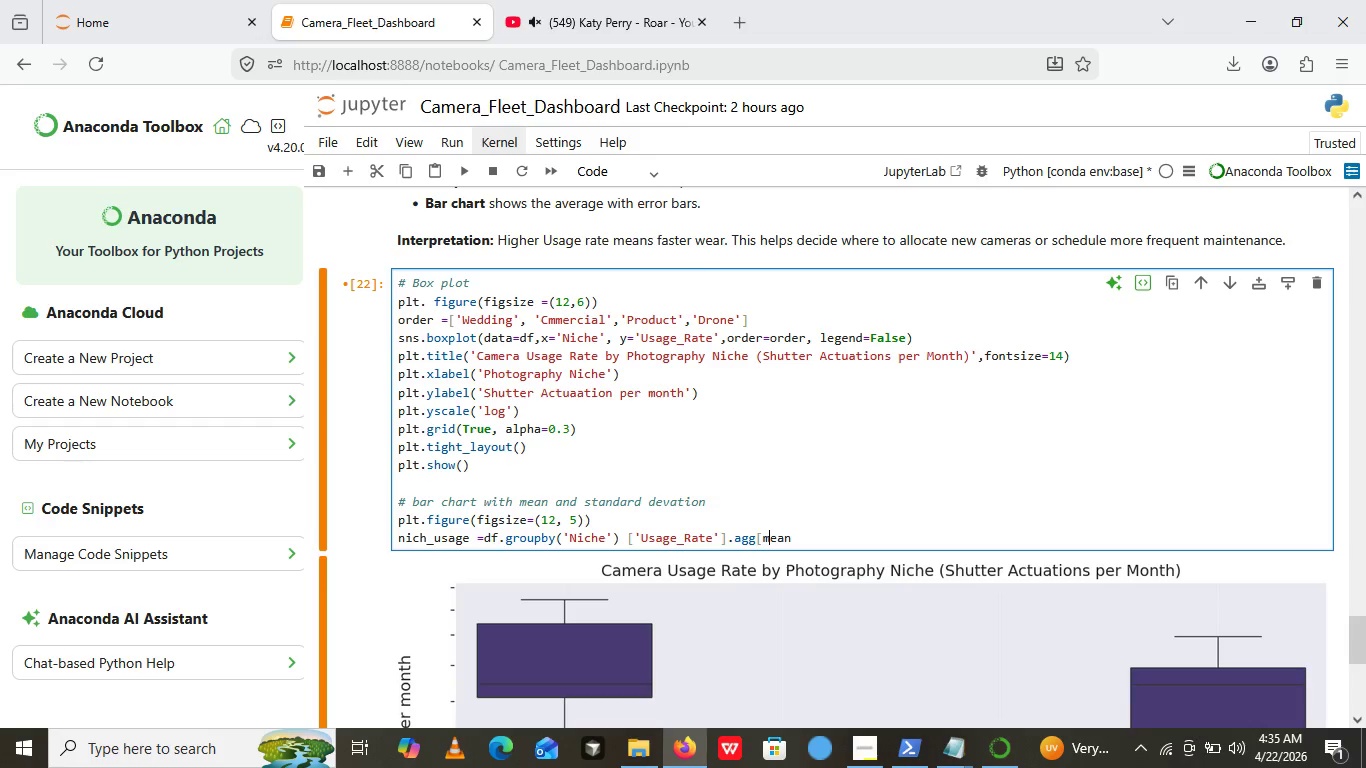 
key(ArrowLeft)
 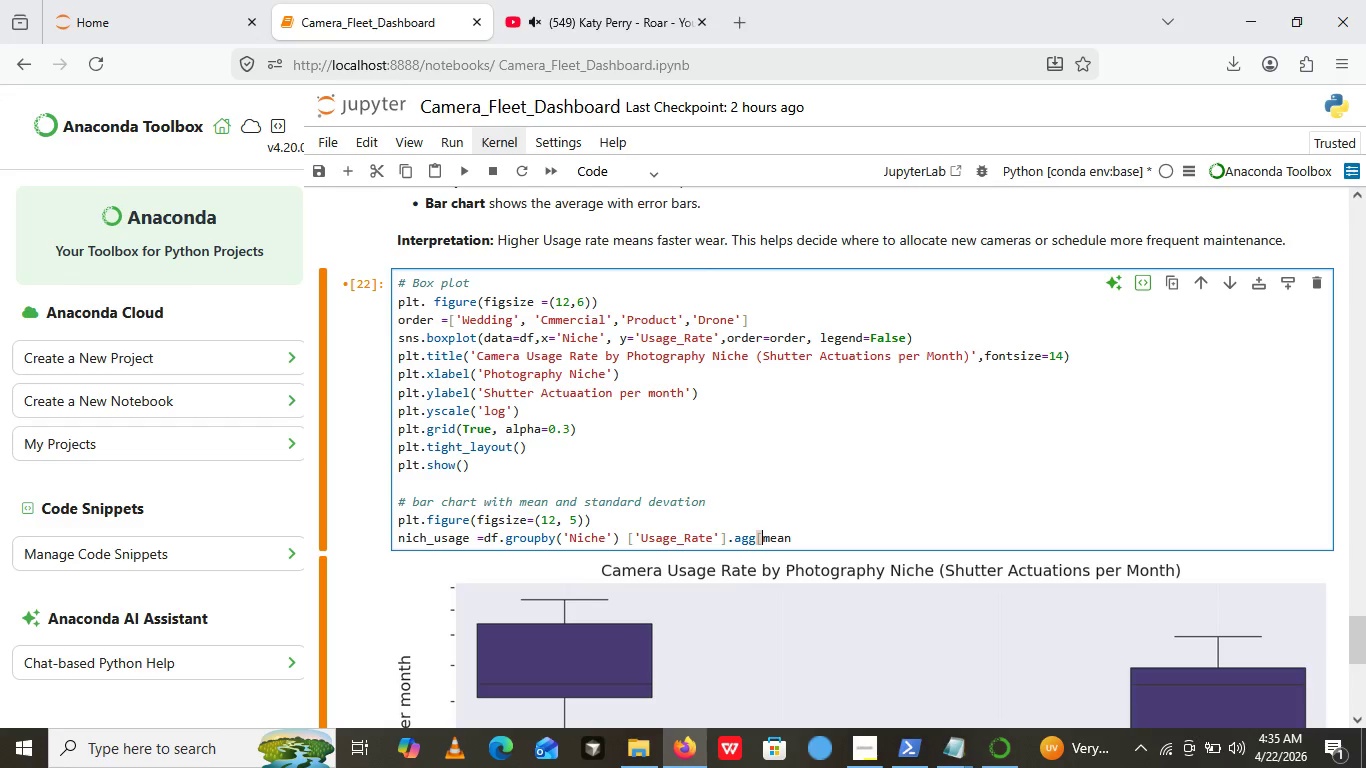 
key(ArrowLeft)
 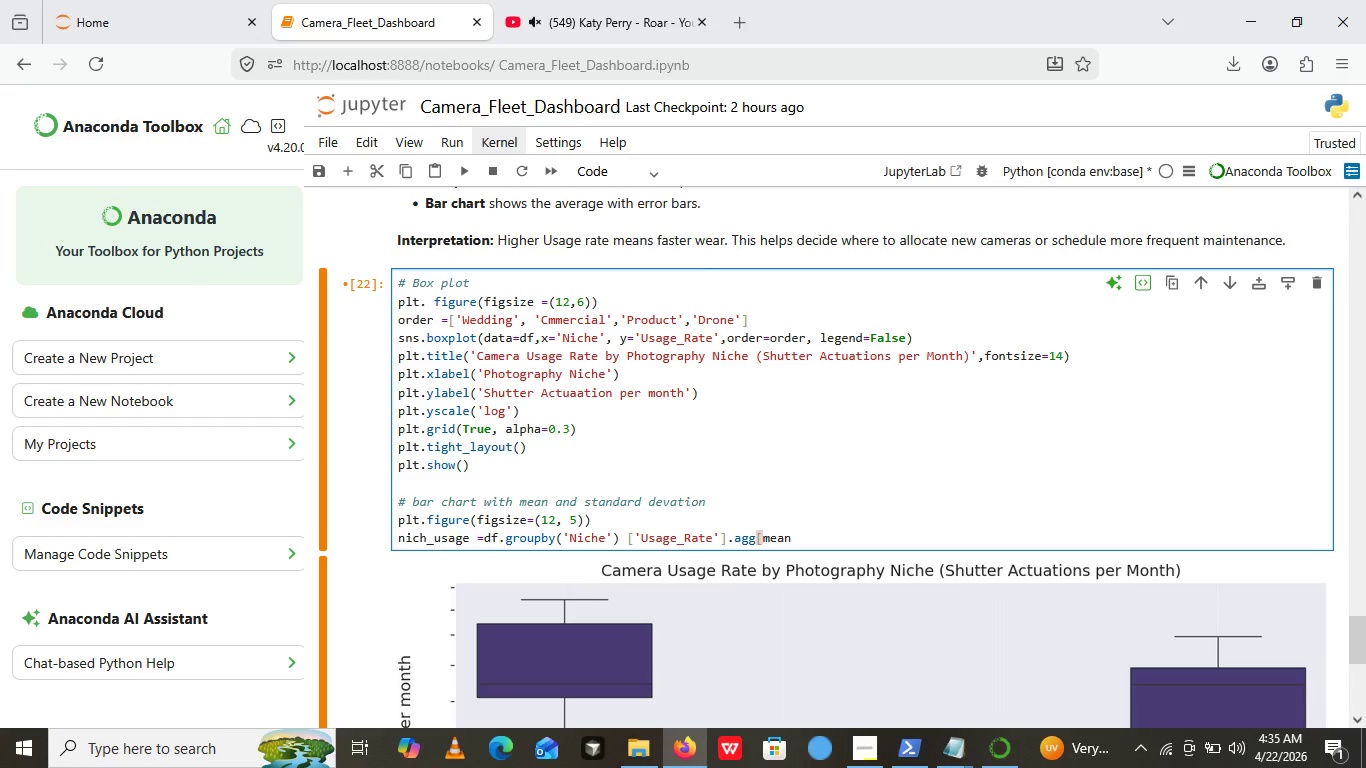 
key(Quote)
 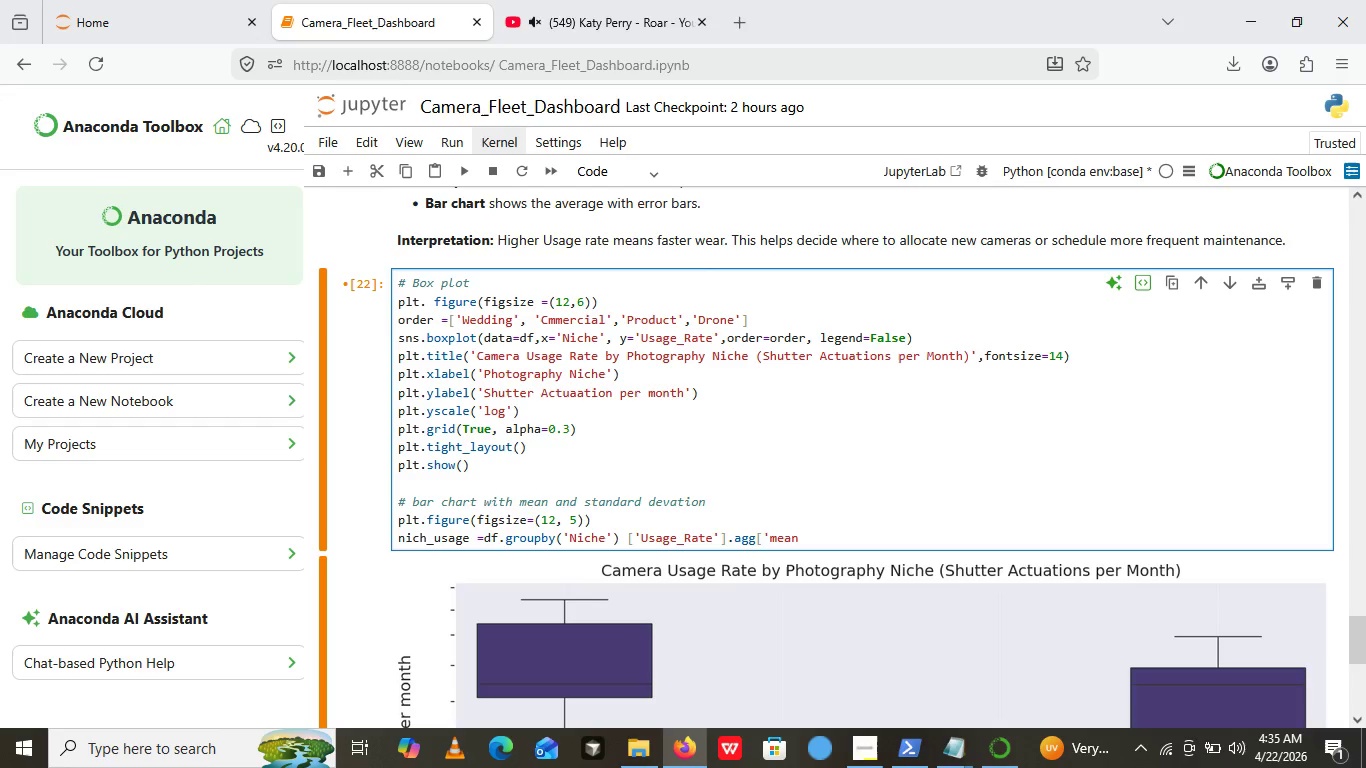 
key(ArrowRight)
 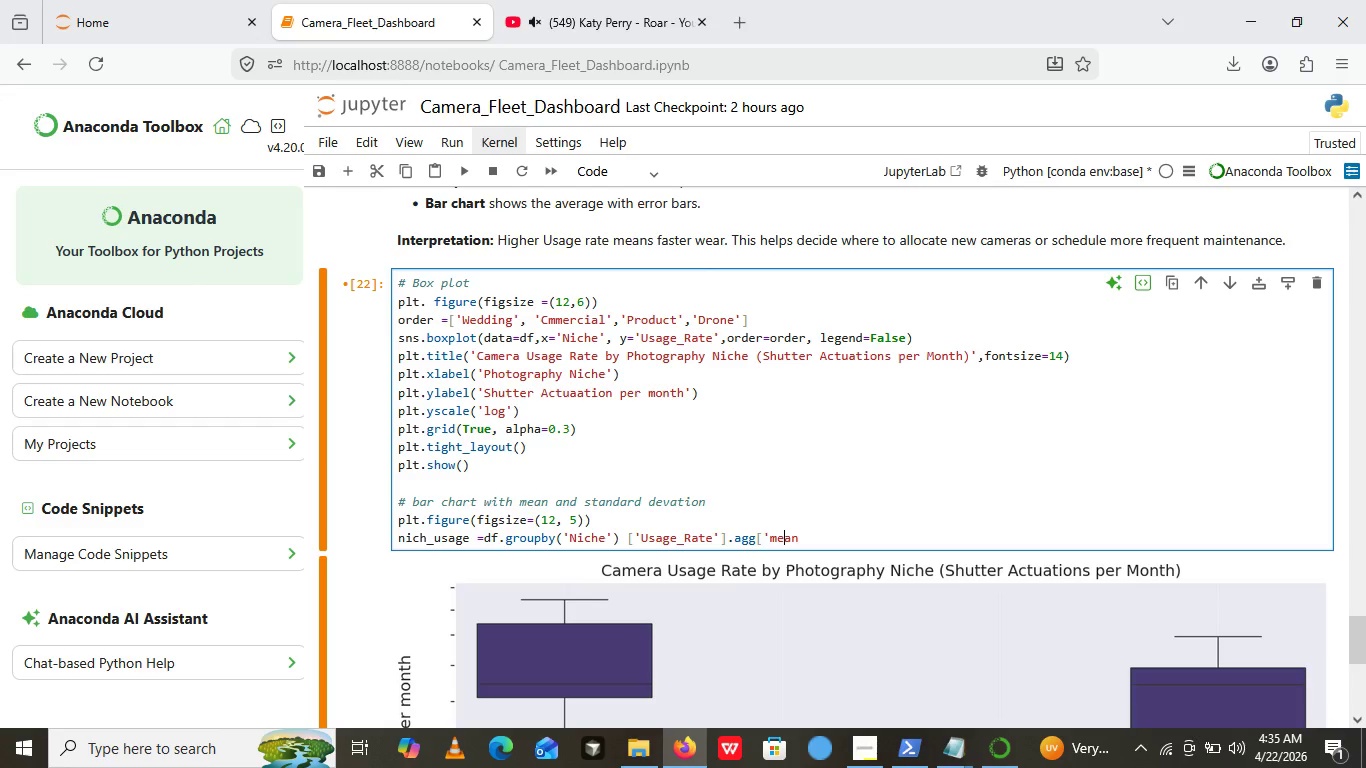 
key(ArrowRight)
 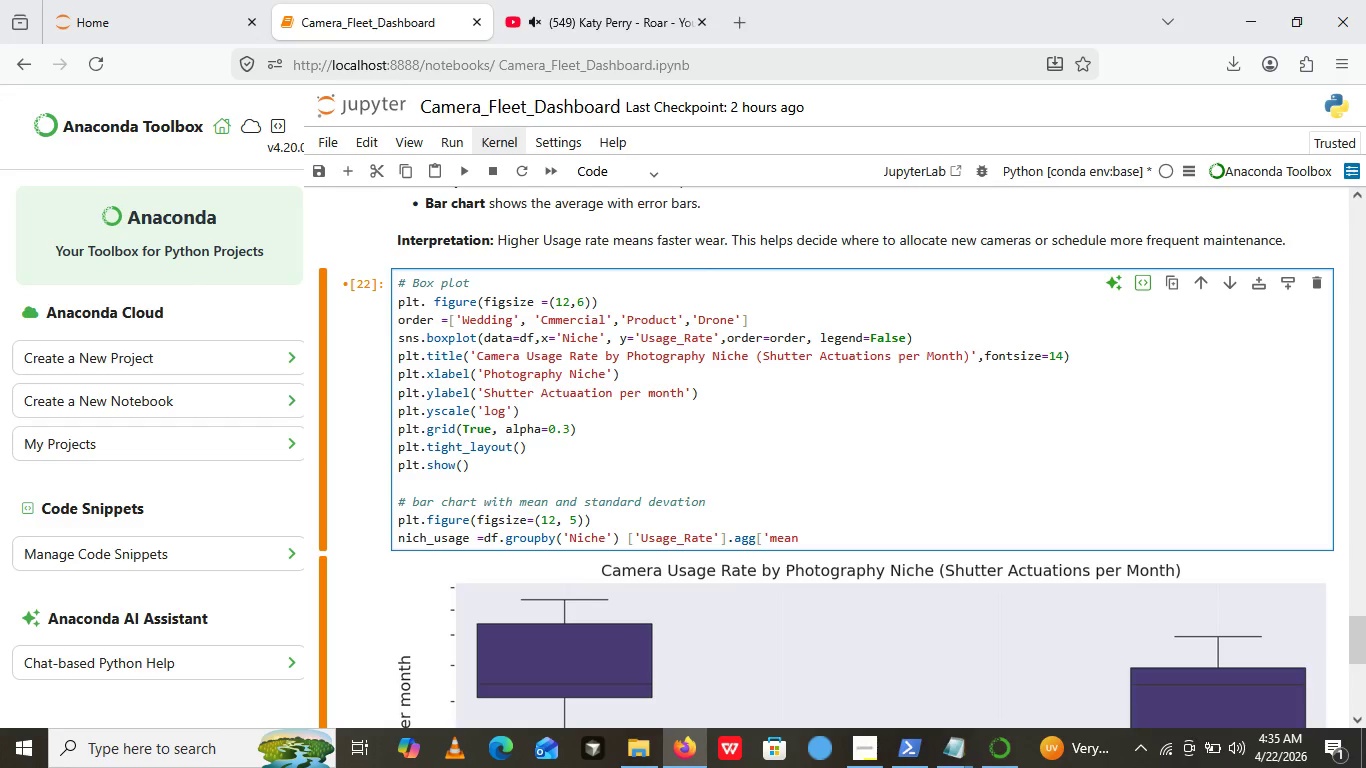 
key(ArrowRight)
 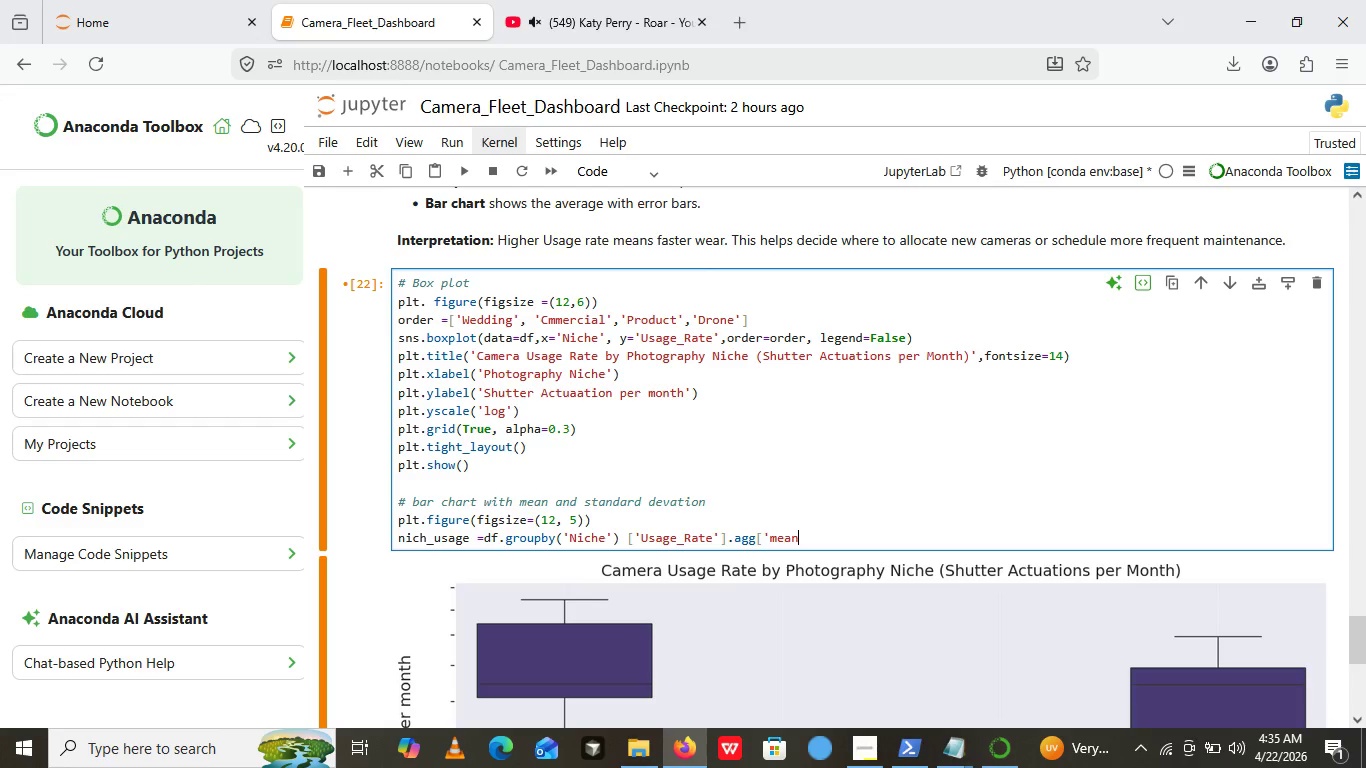 
key(ArrowRight)
 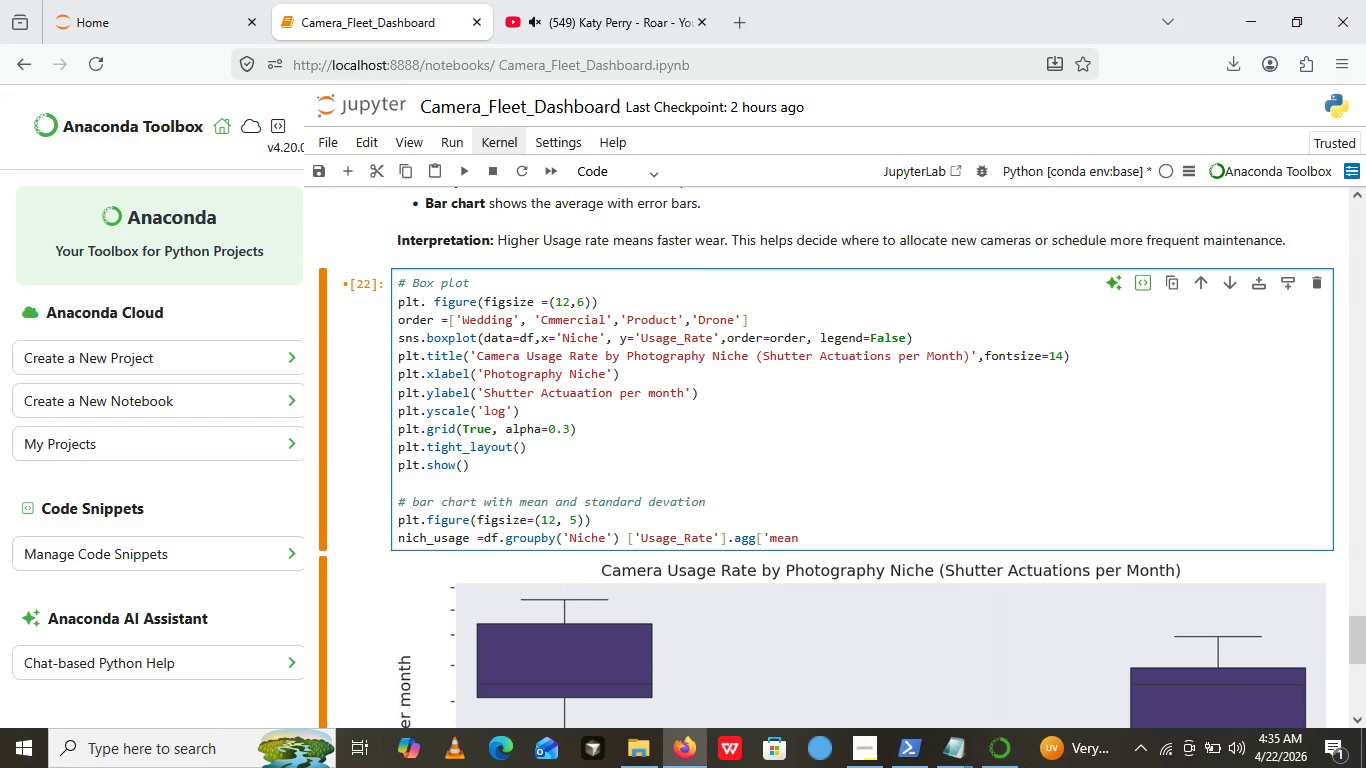 
key(Quote)
 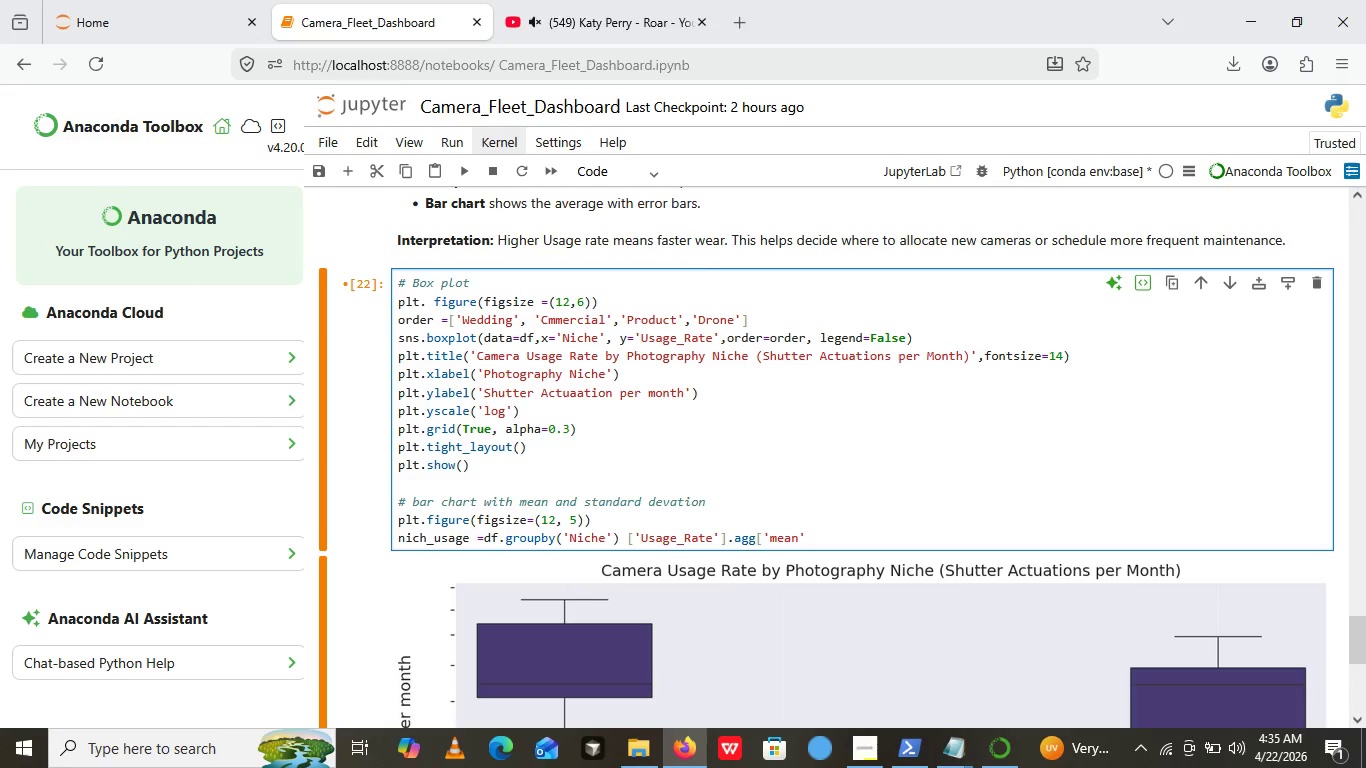 
key(Comma)
 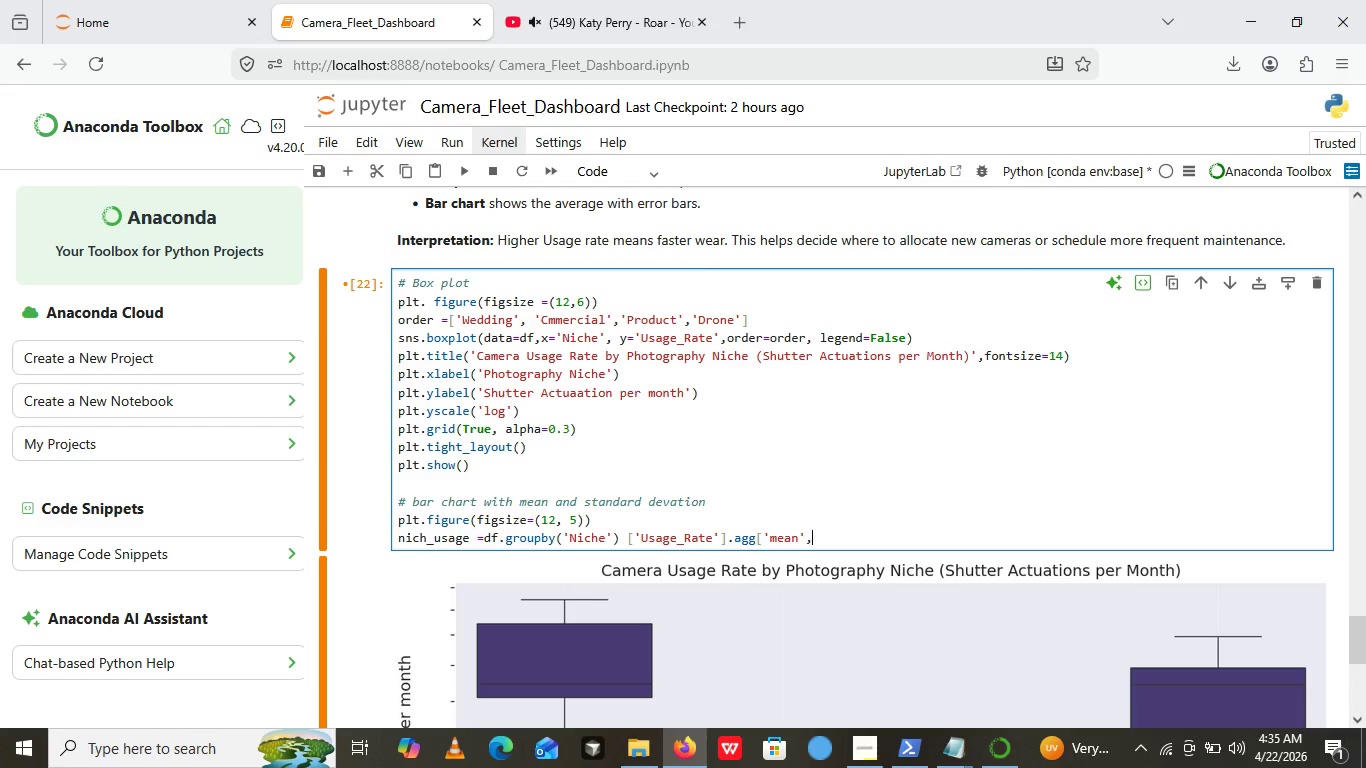 
key(Quote)
 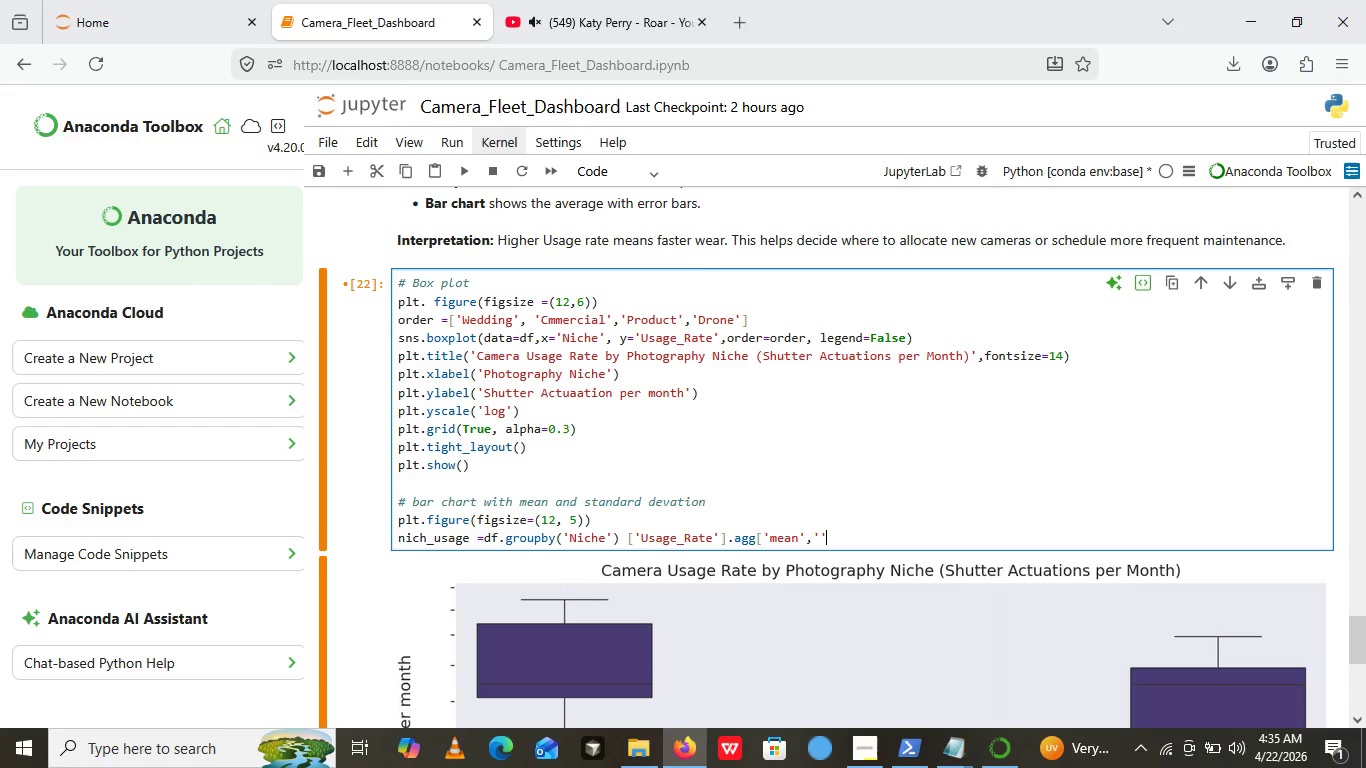 
key(Quote)
 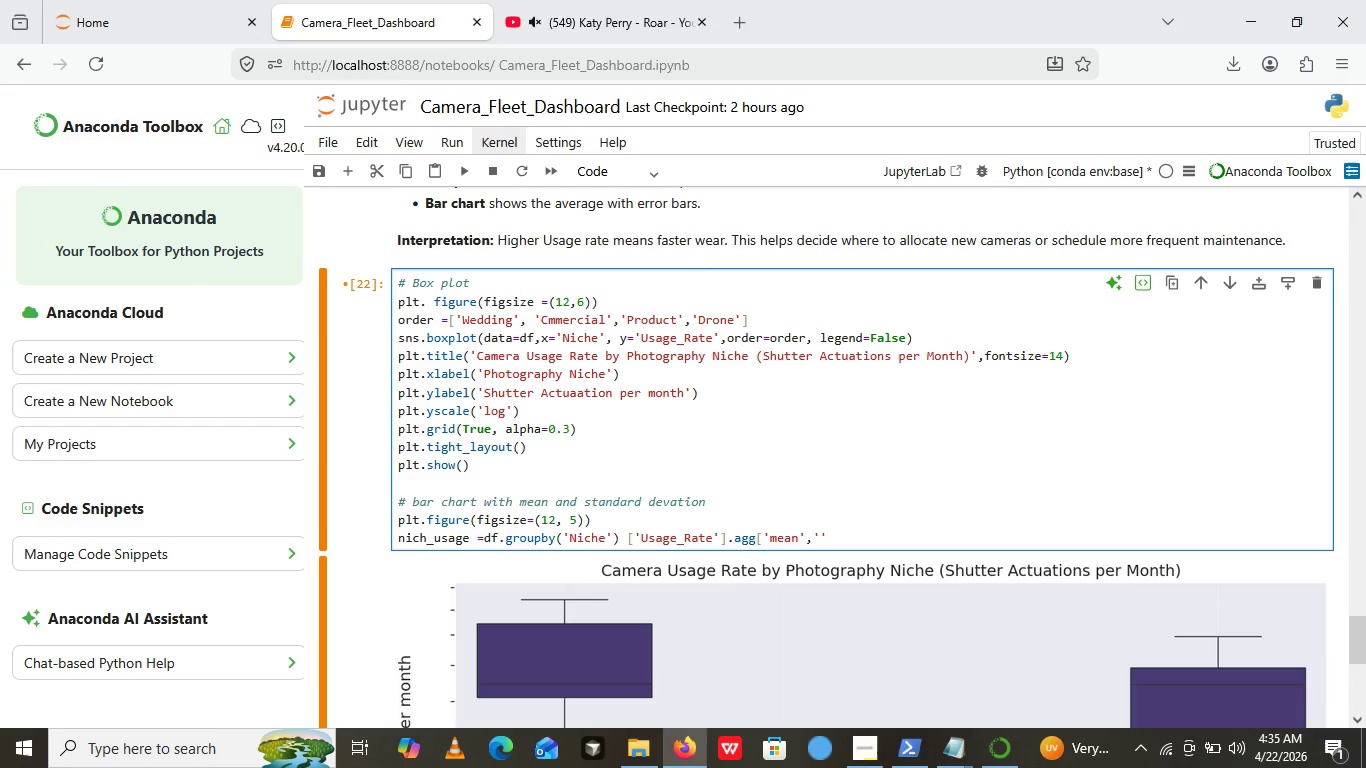 
key(Control+ControlRight)
 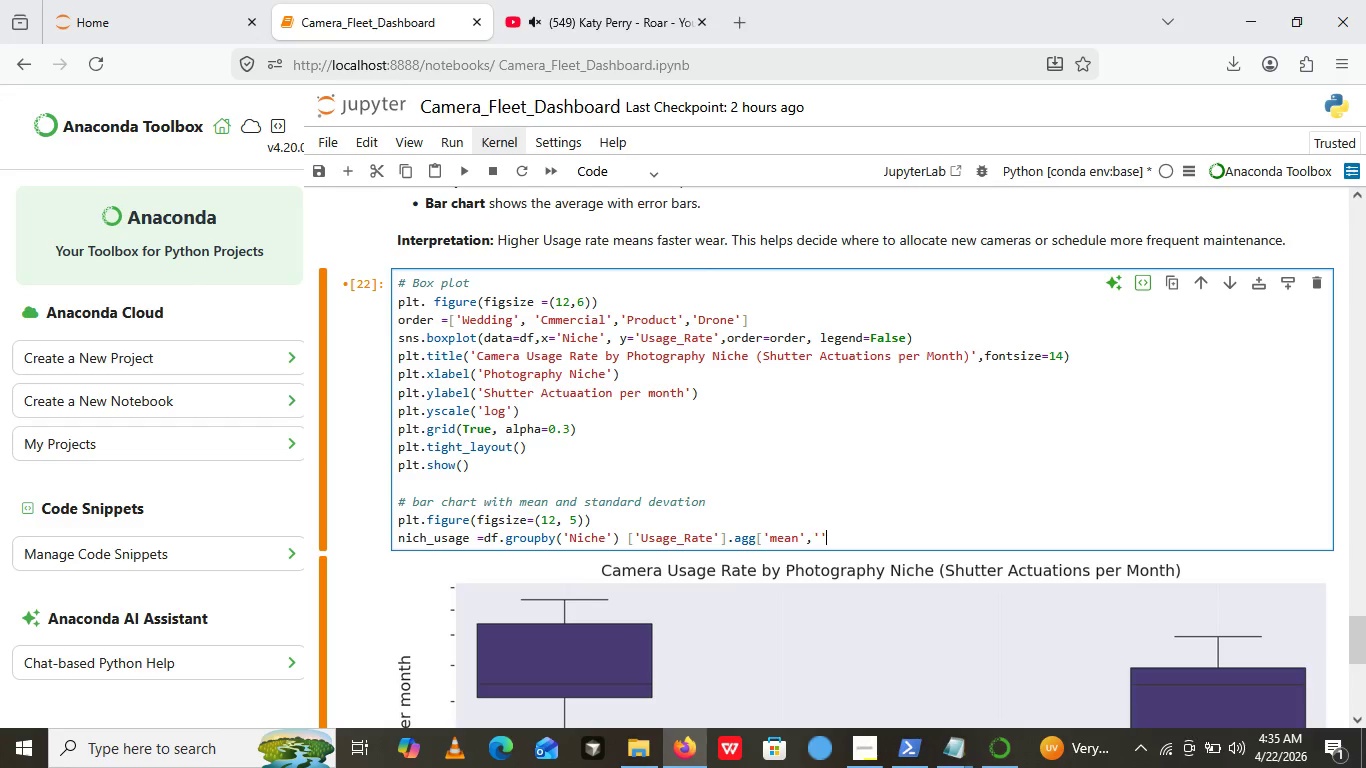 
key(ArrowLeft)
 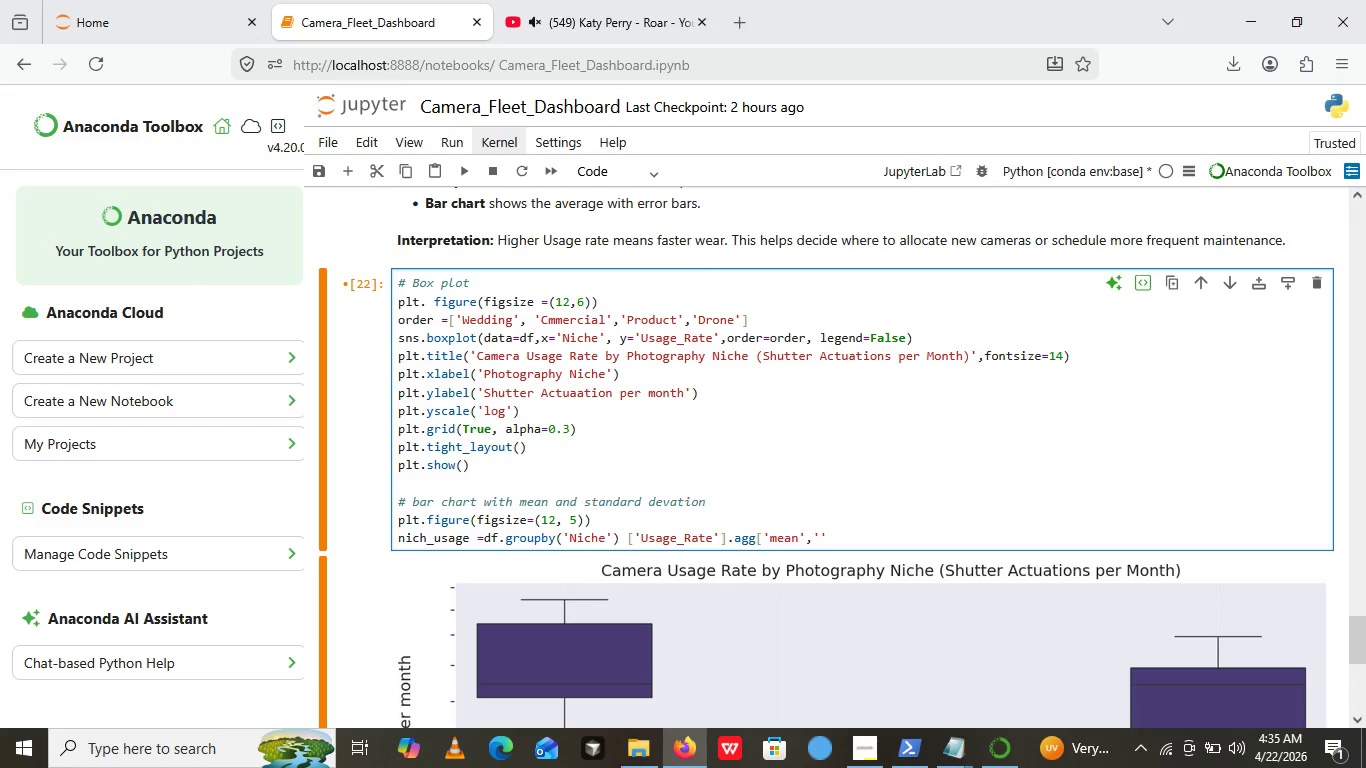 
type(std)
 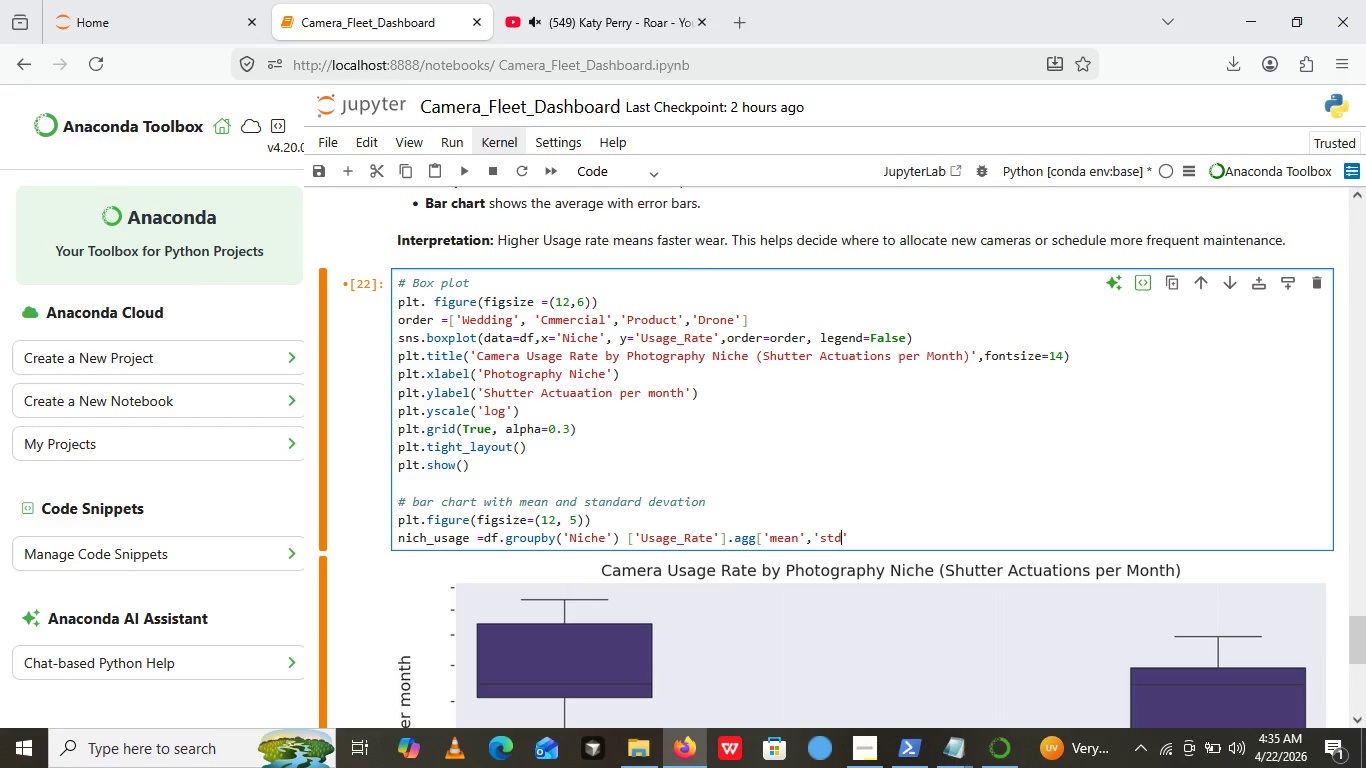 
key(ArrowRight)
 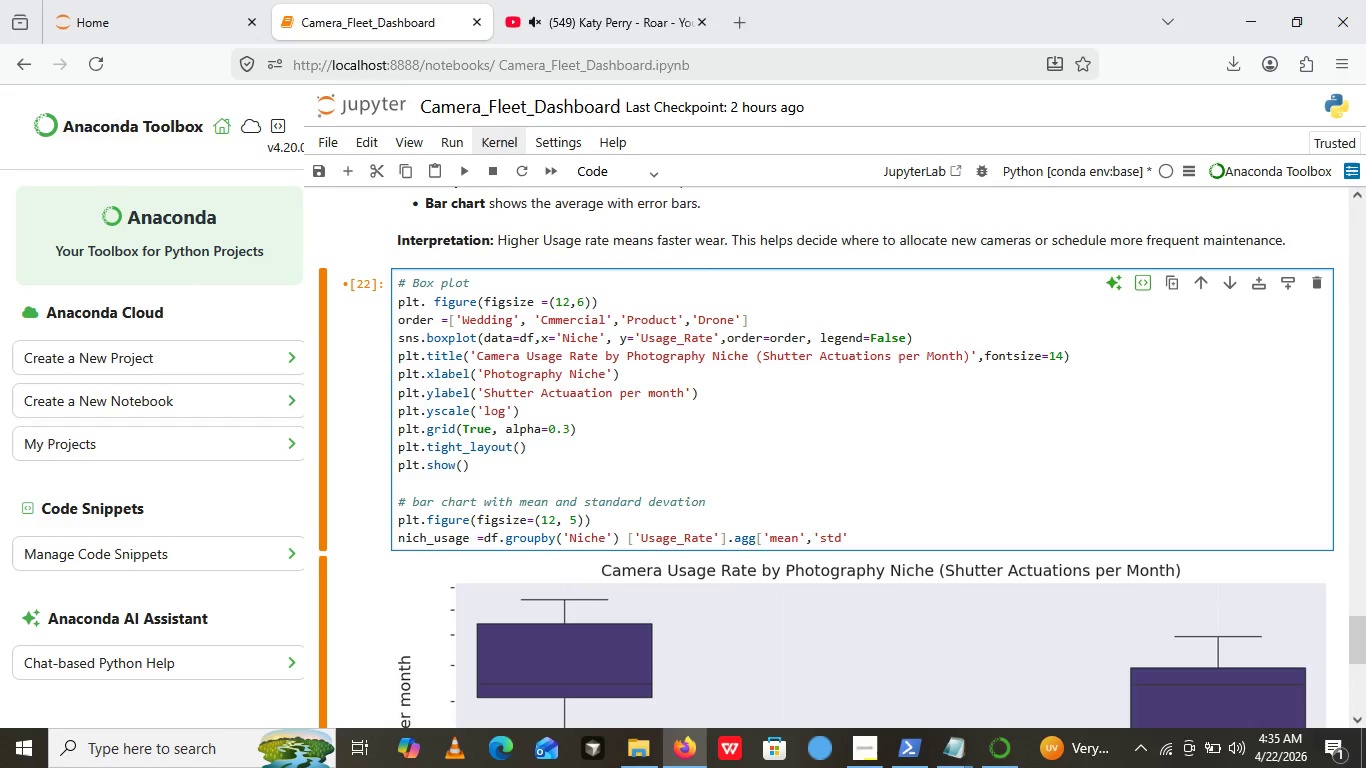 
key(BracketRight)
 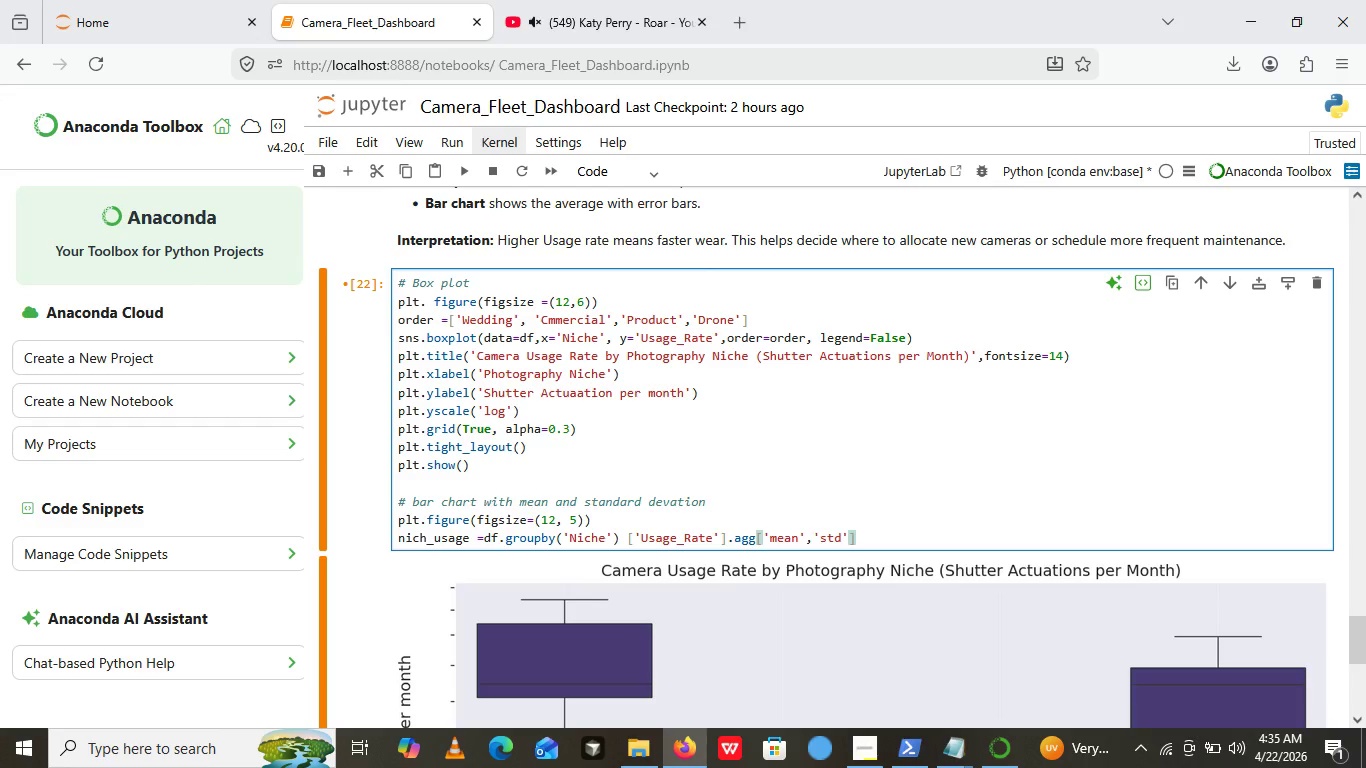 
key(Shift+0)
 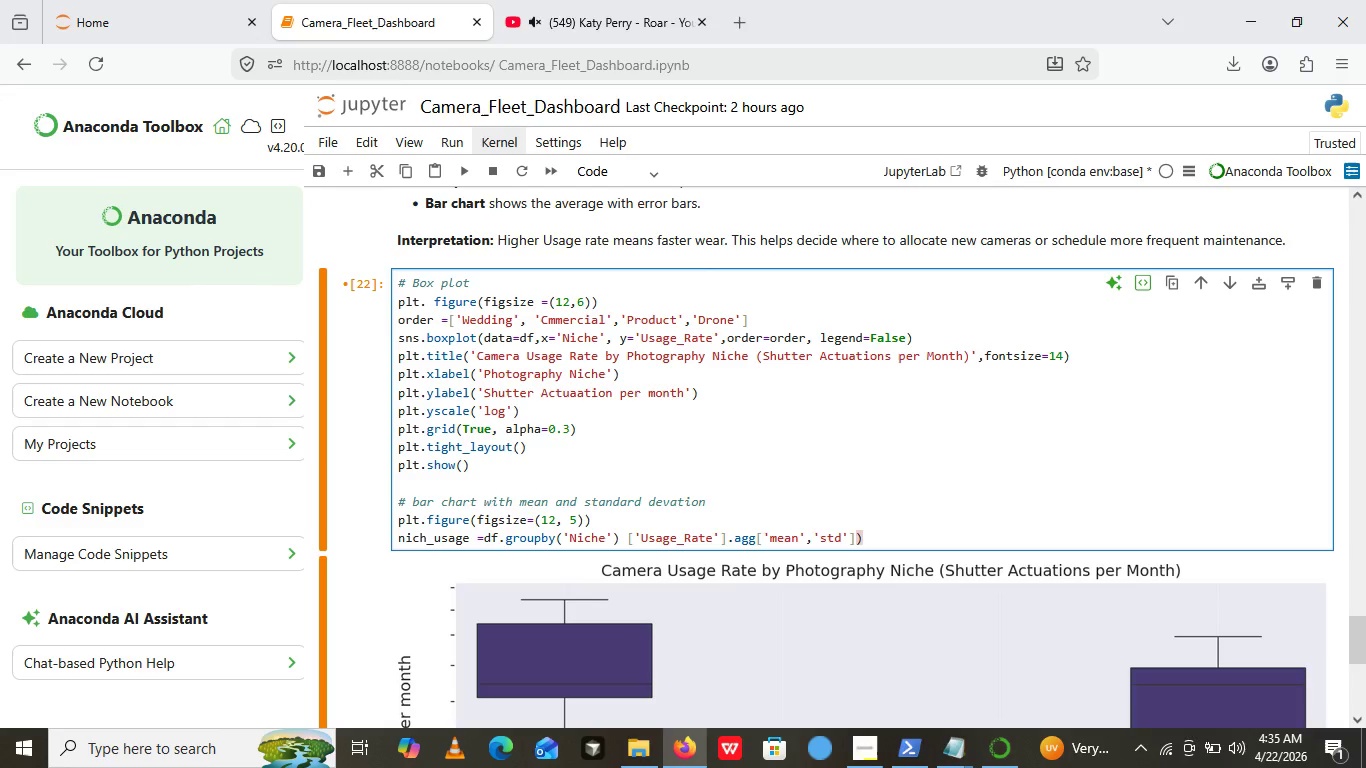 
key(ArrowRight)
 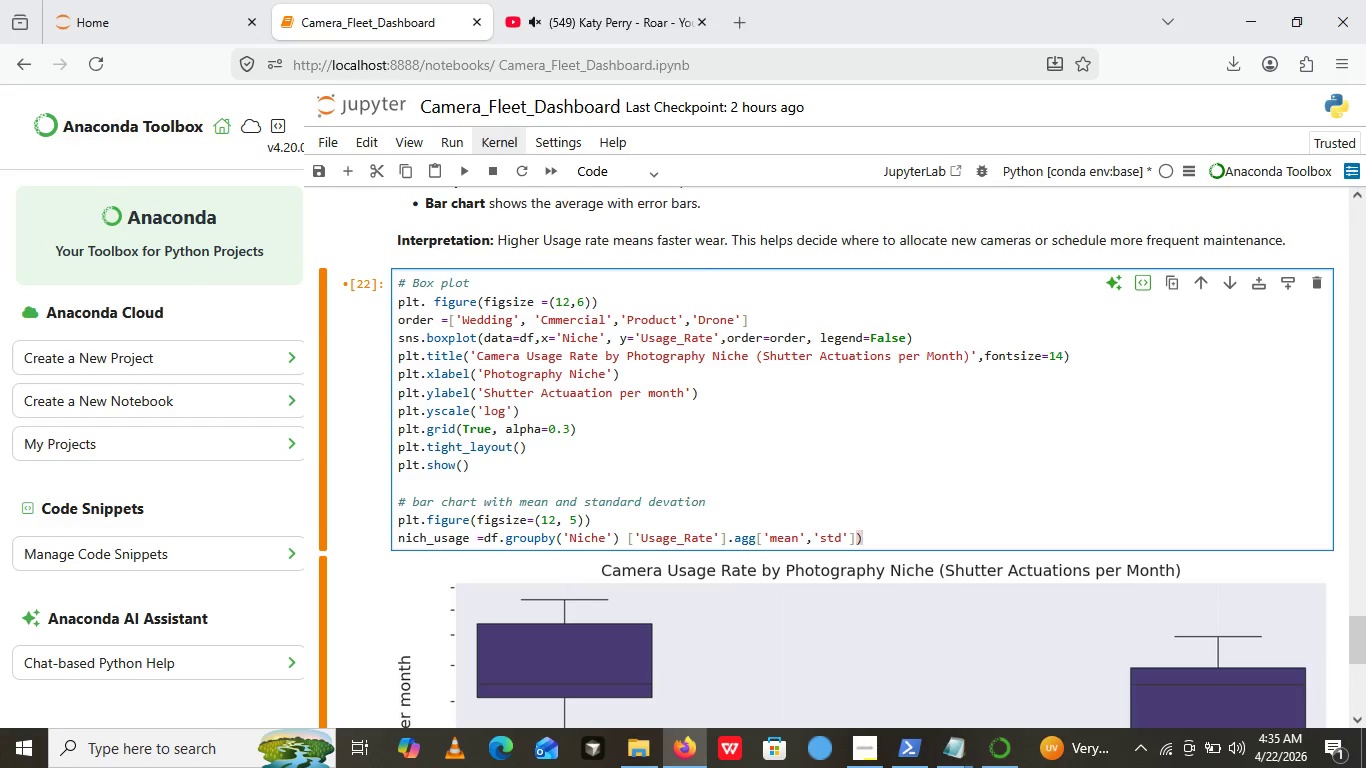 
type(.sort_value)
 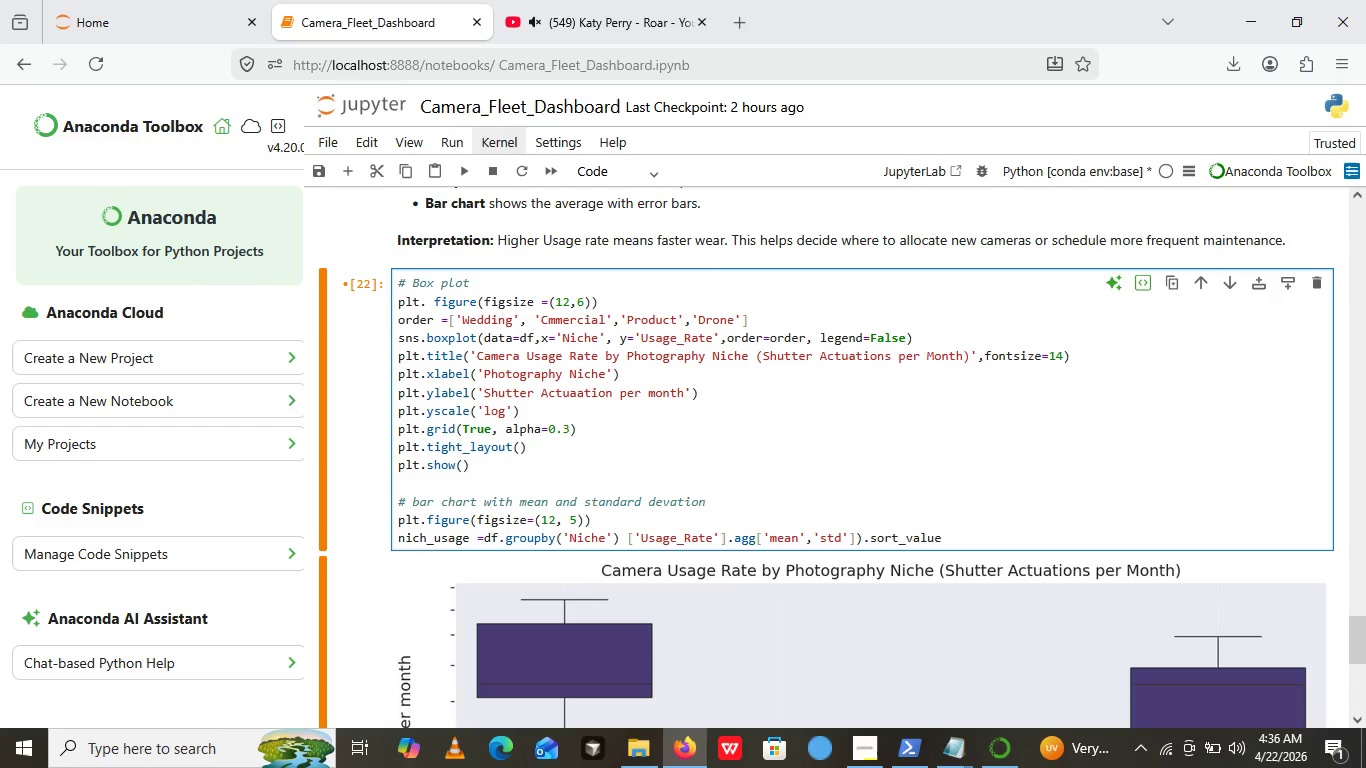 
type(s())
 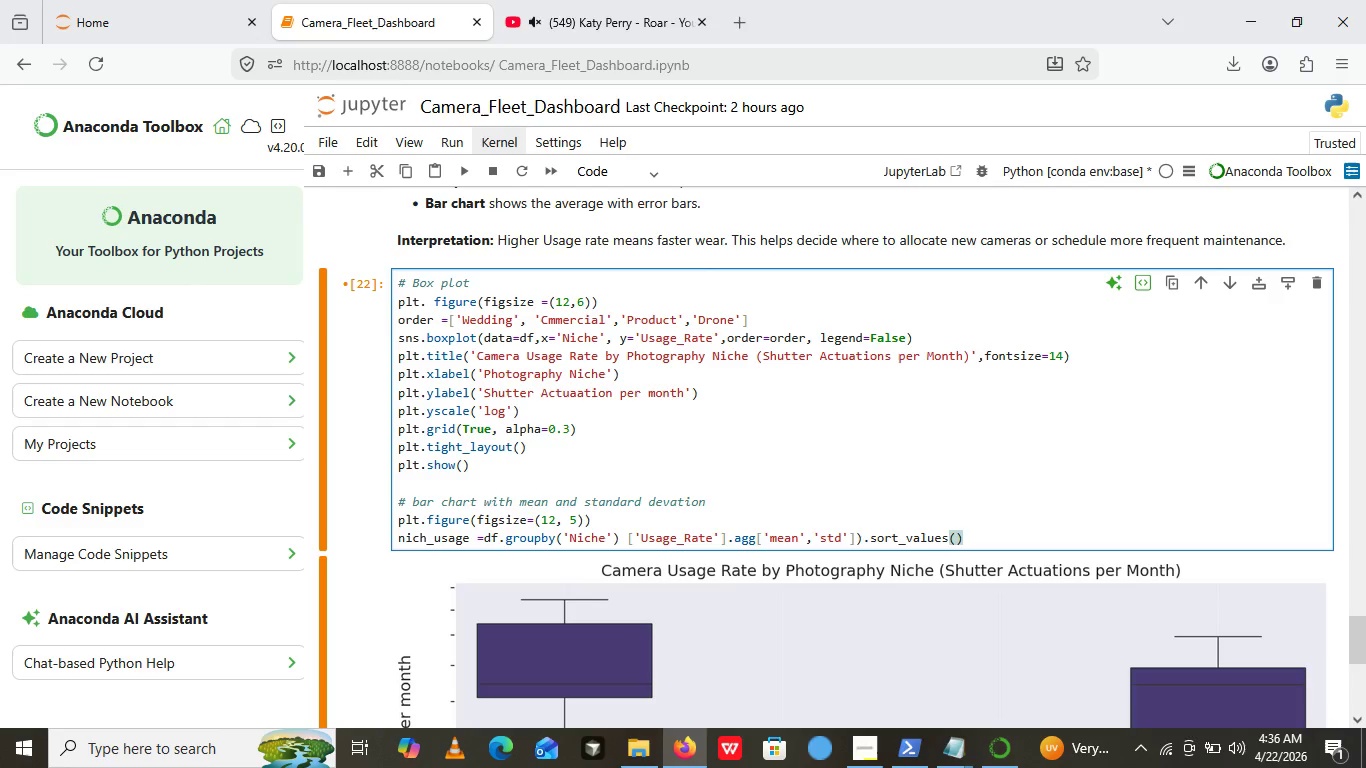 
key(ArrowLeft)
 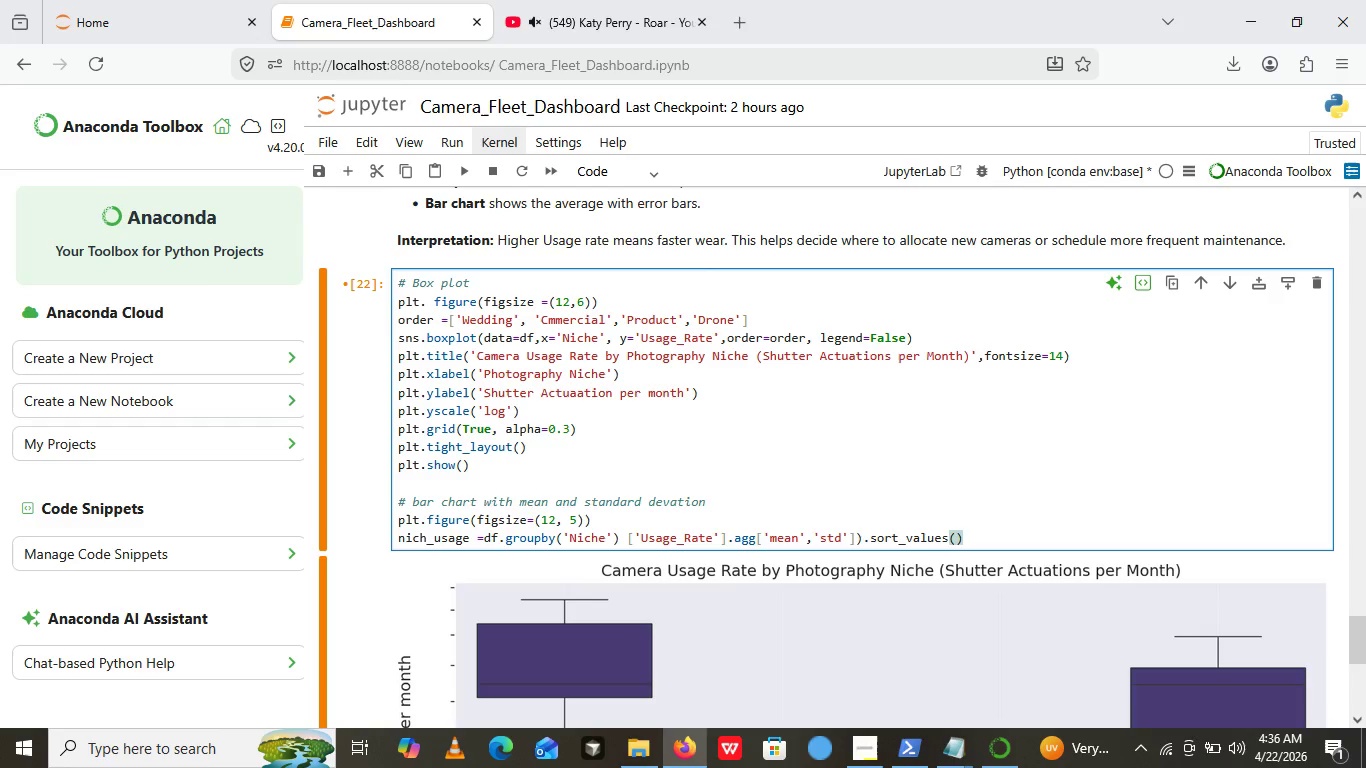 
key(Quote)
 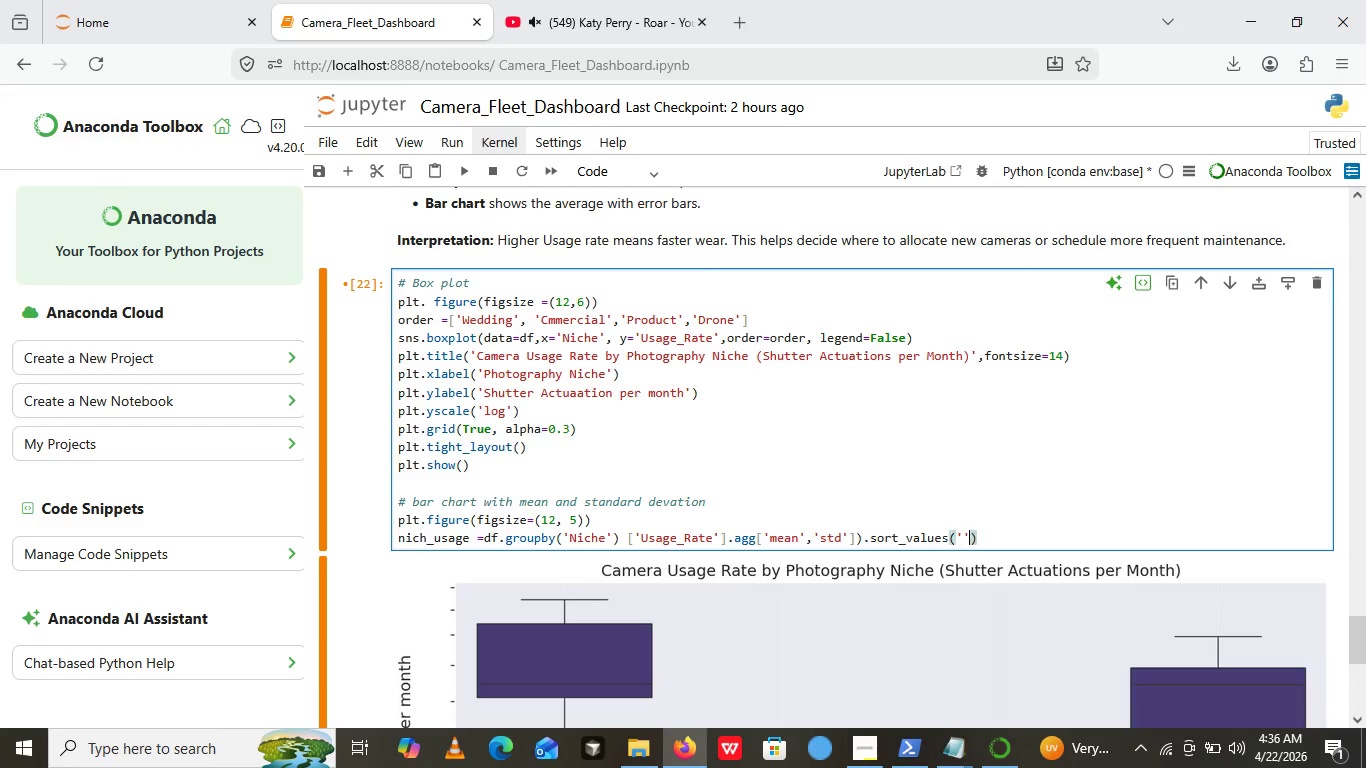 
key(Quote)
 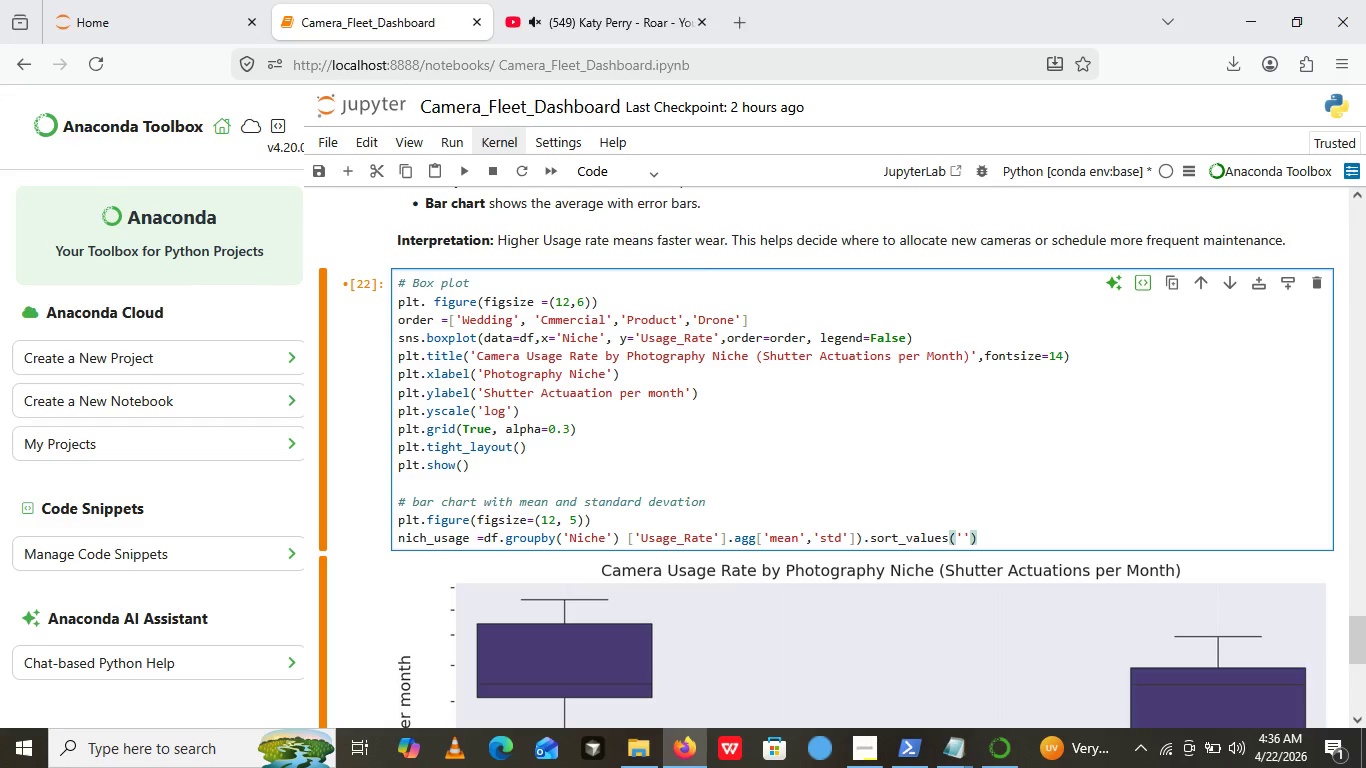 
key(ArrowLeft)
 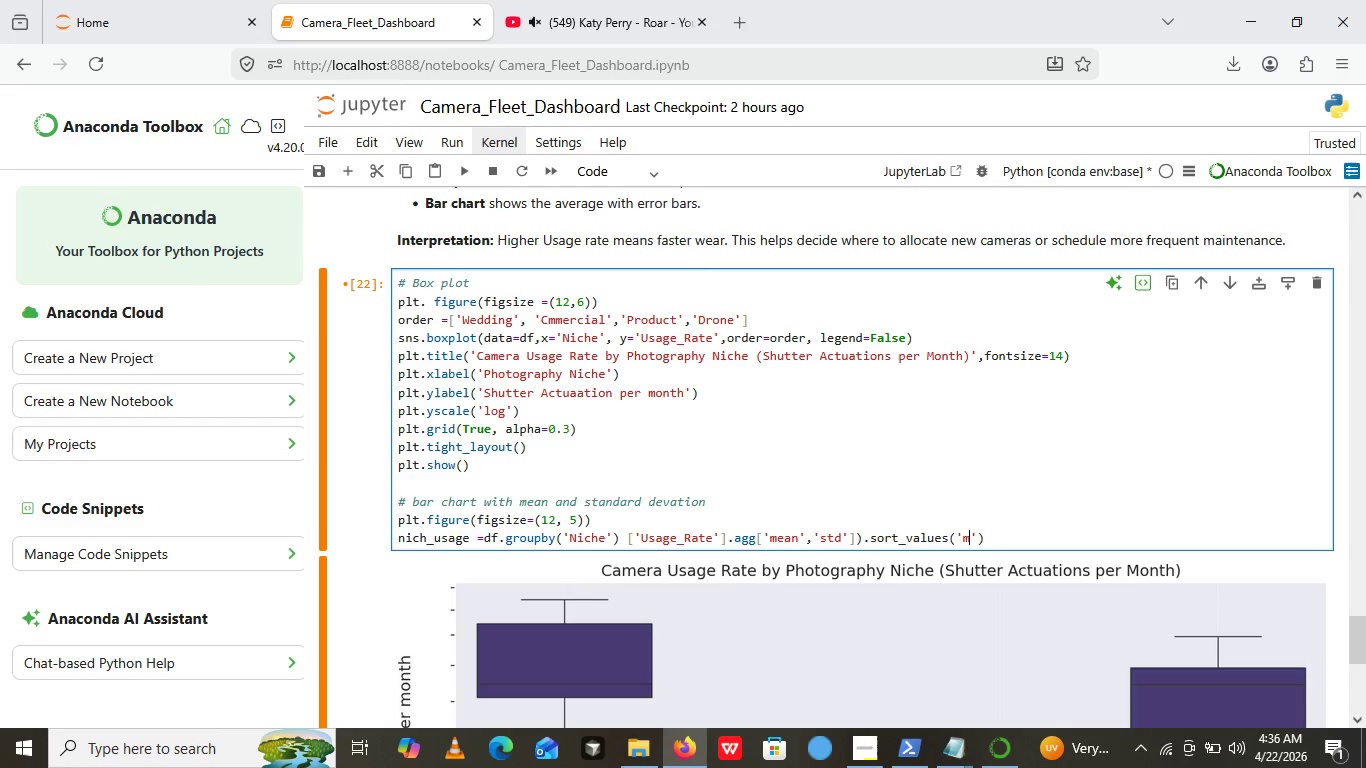 
type(mean)
 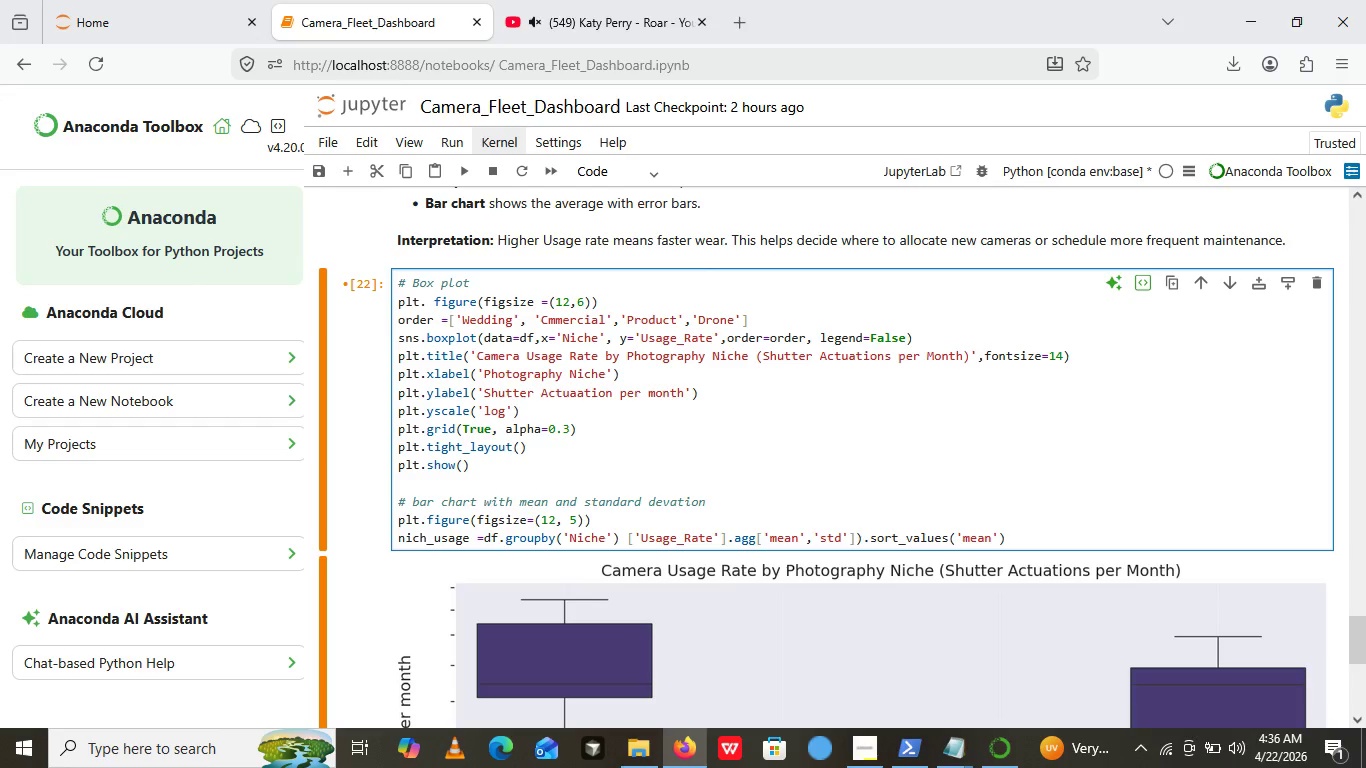 
key(ArrowRight)
 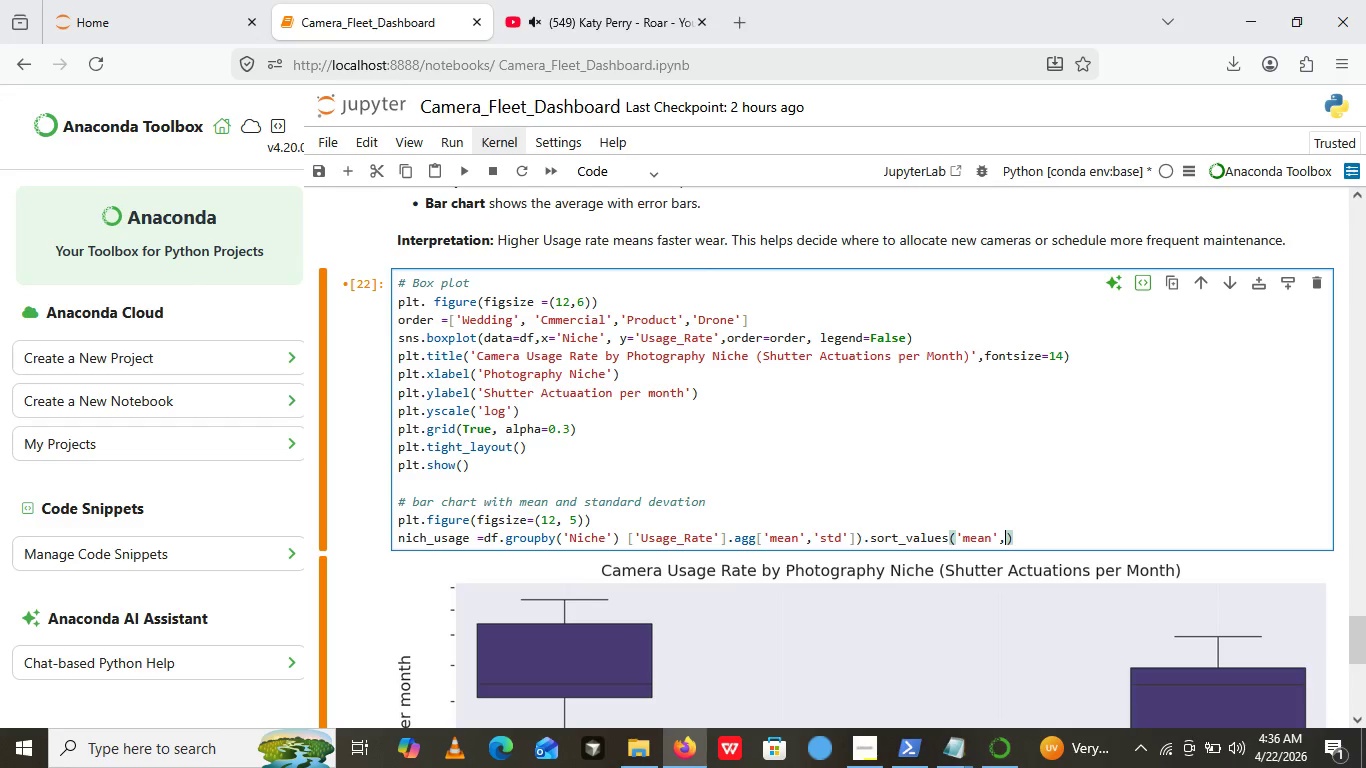 
type(,ascending)
 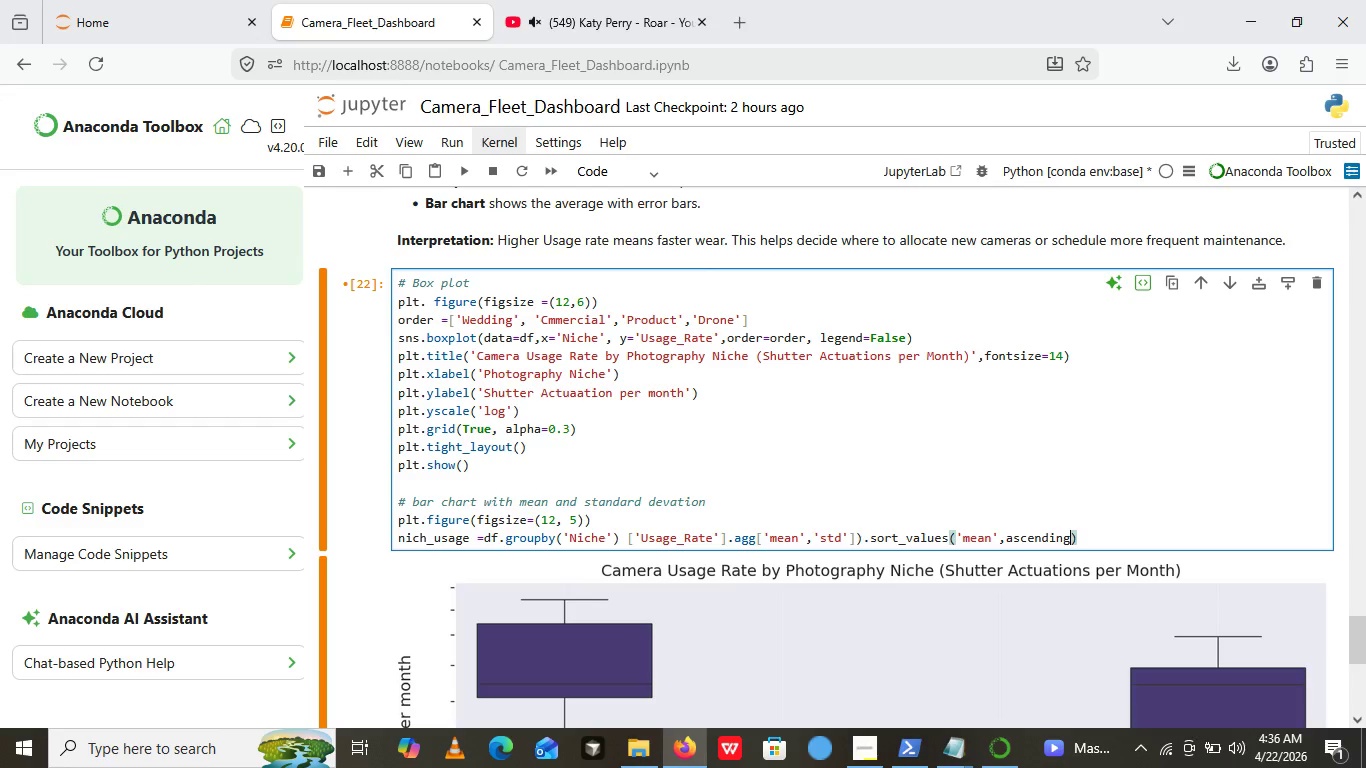 
key(Equal)
 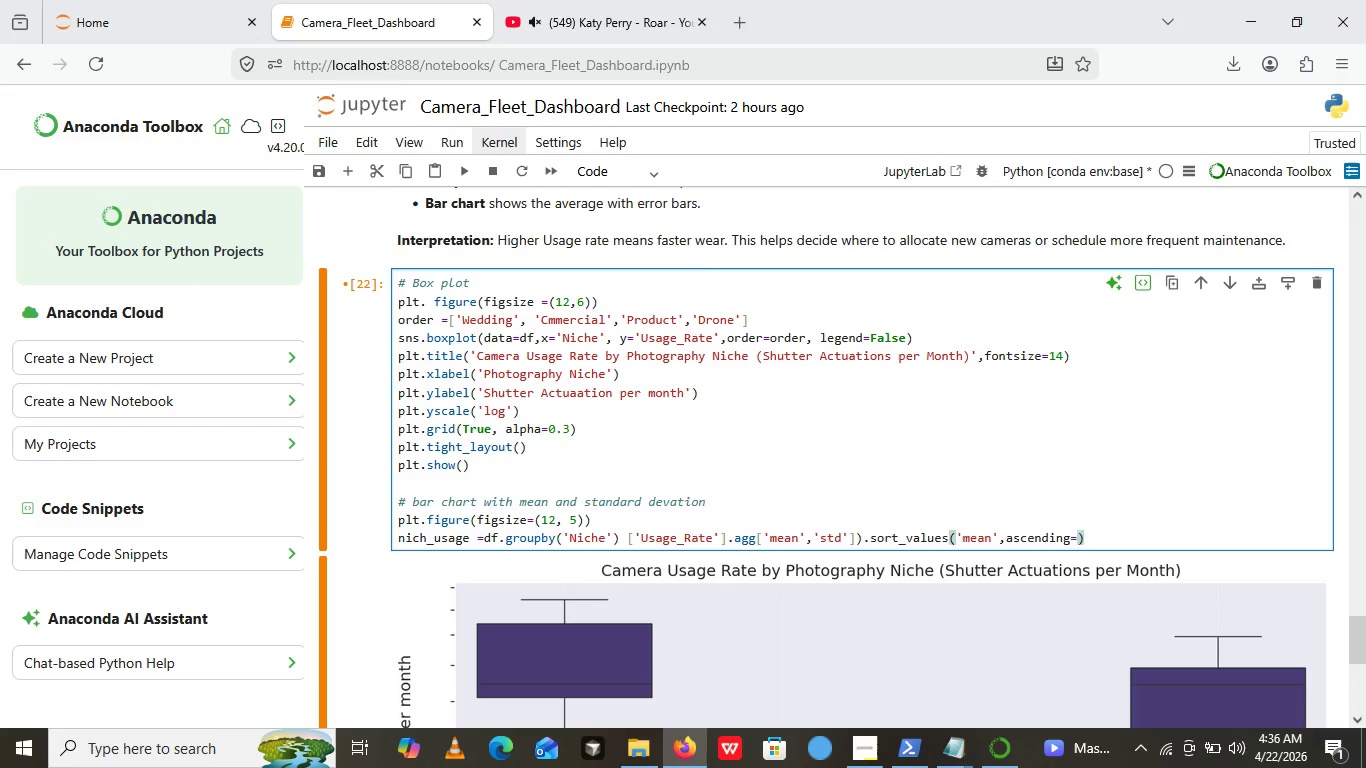 
key(Quote)
 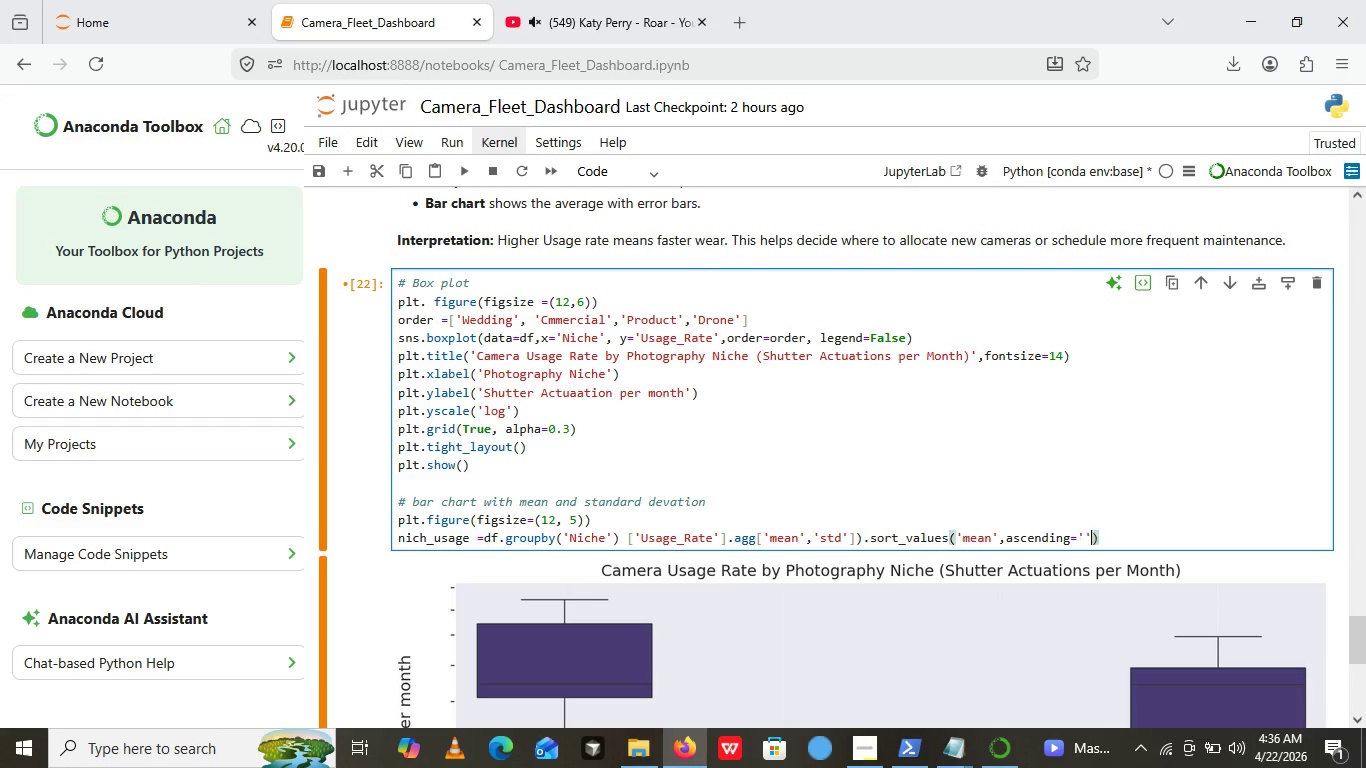 
key(Quote)
 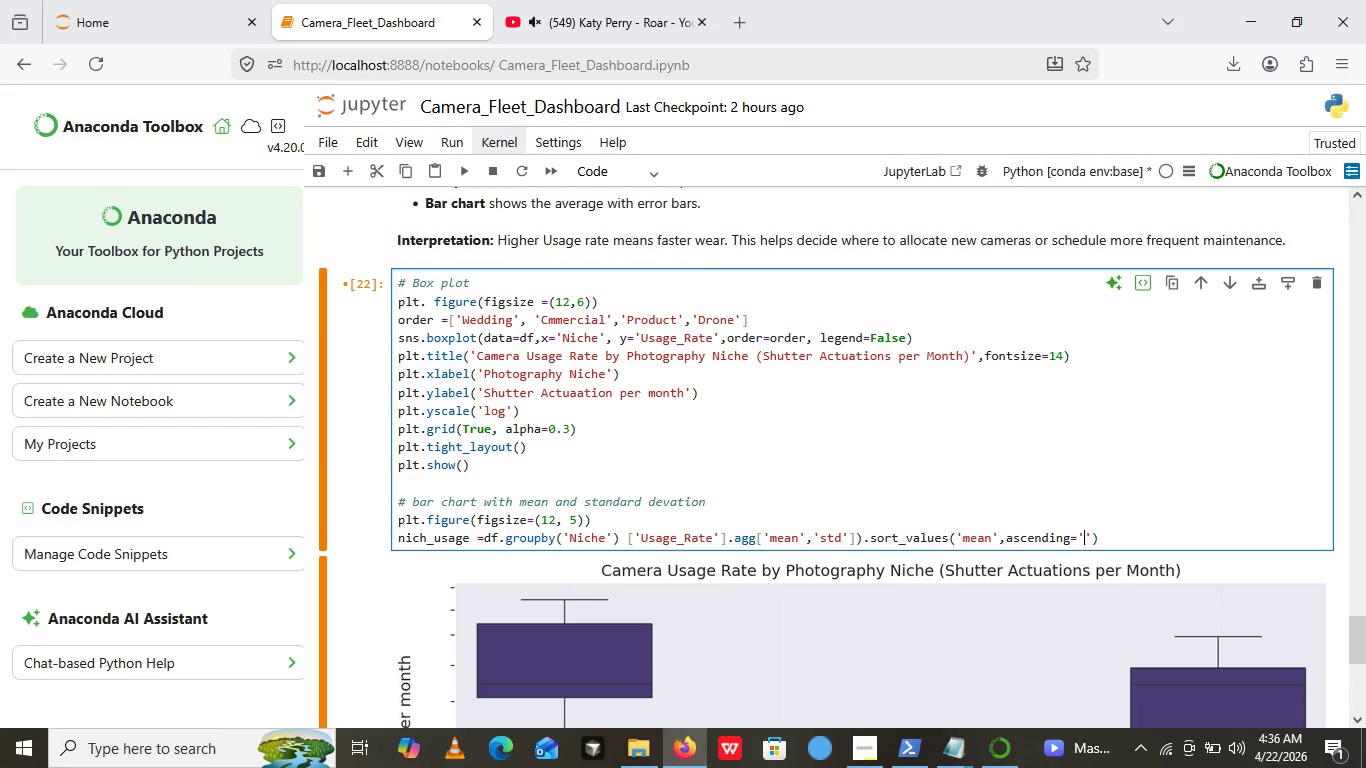 
key(ArrowLeft)
 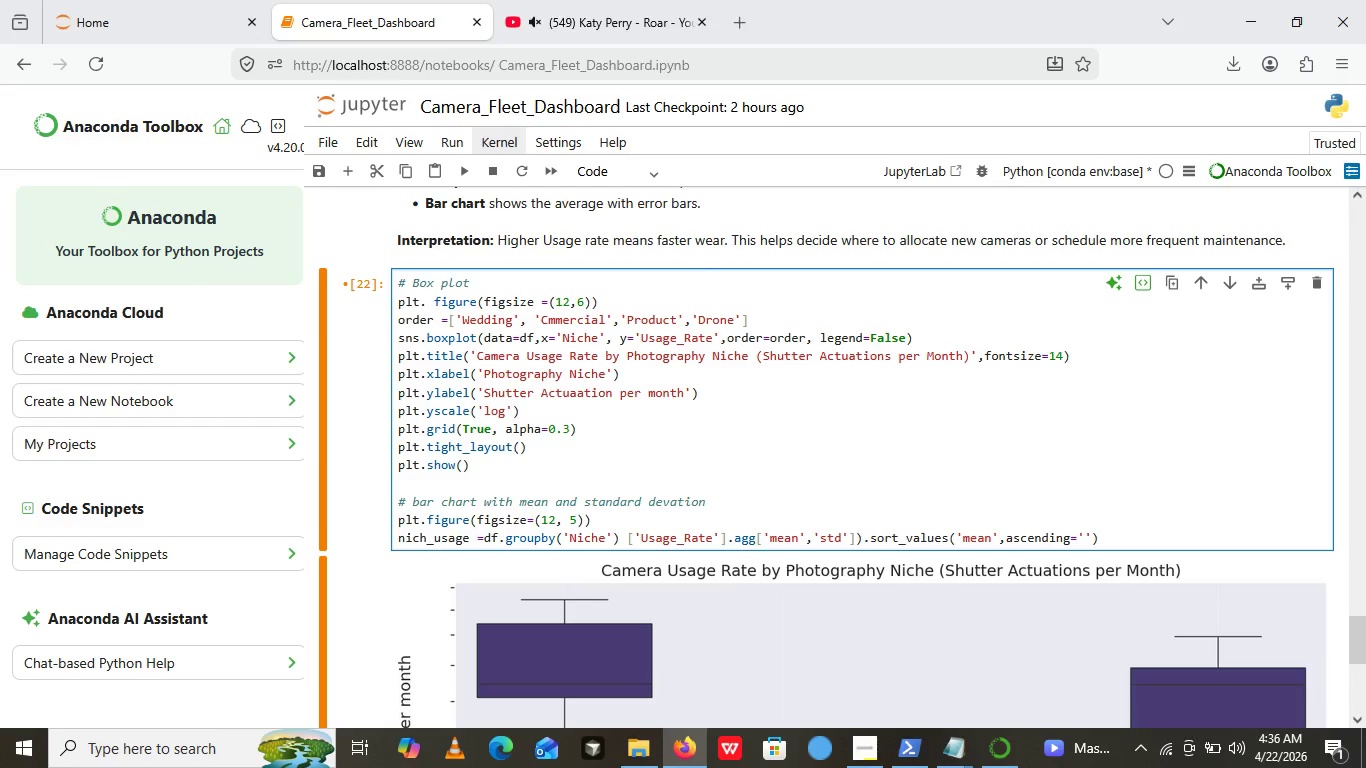 
type(false)
 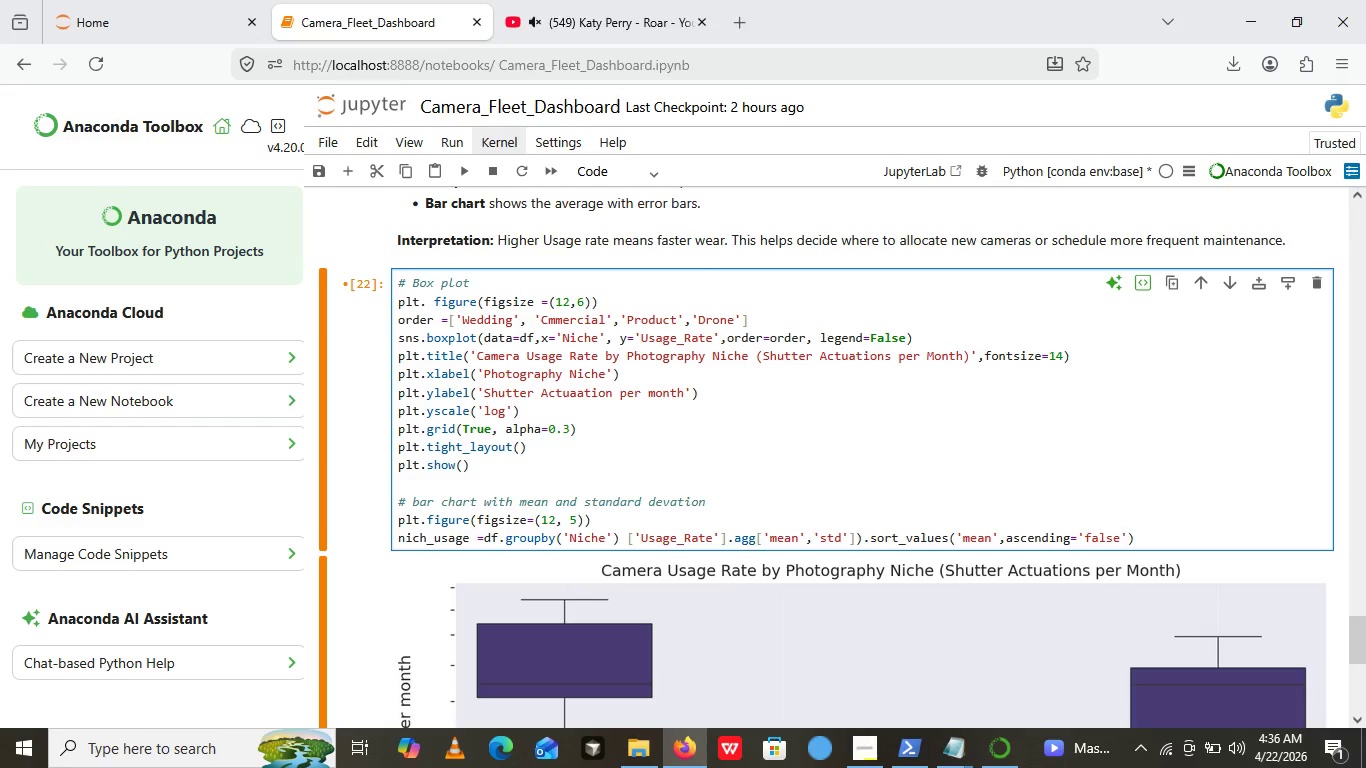 
key(ArrowLeft)
 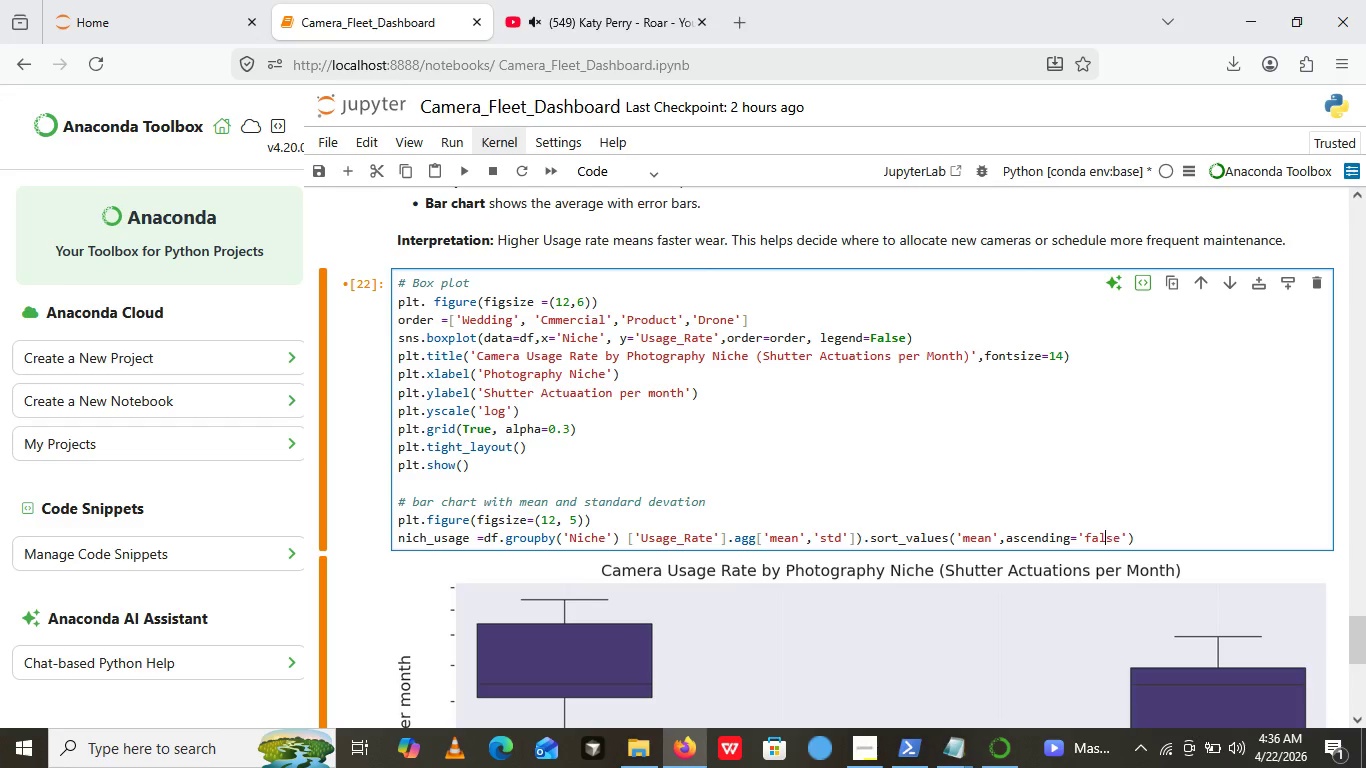 
key(ArrowLeft)
 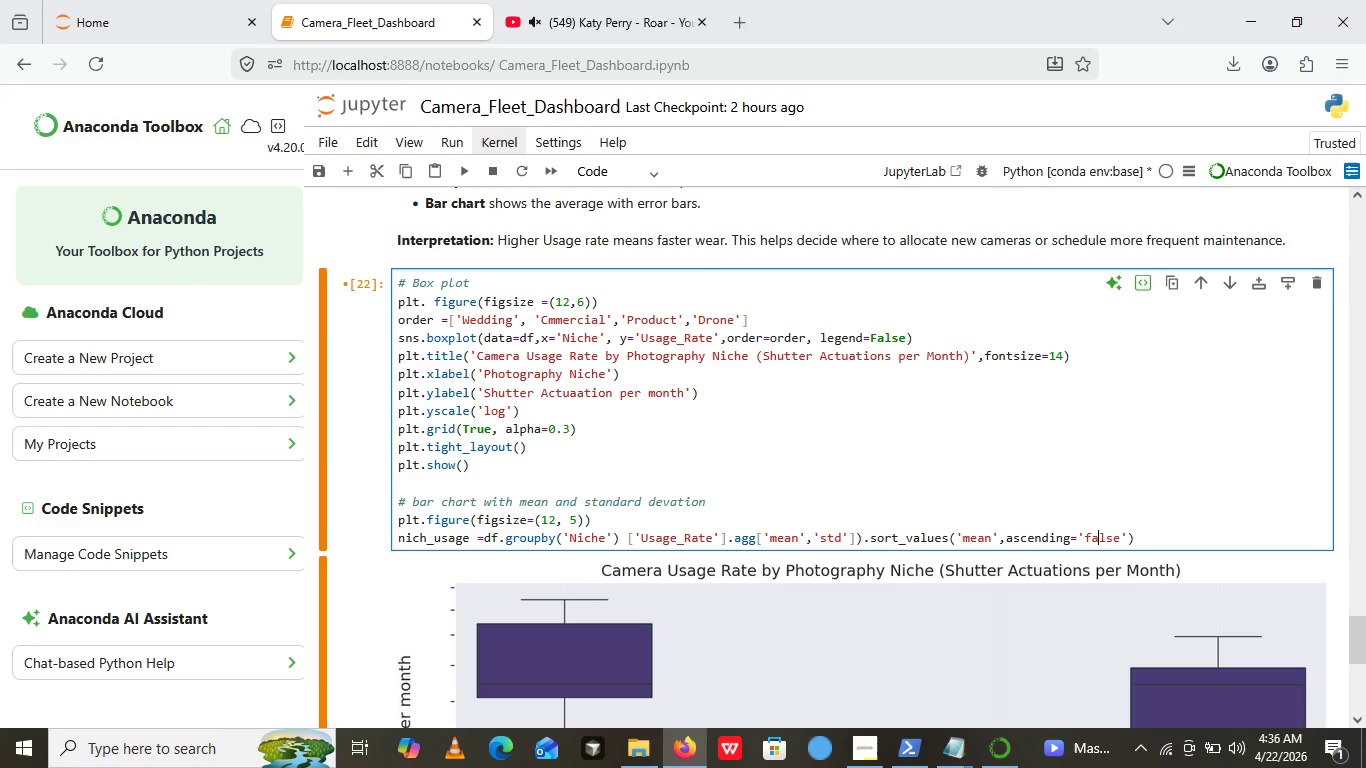 
key(ArrowLeft)
 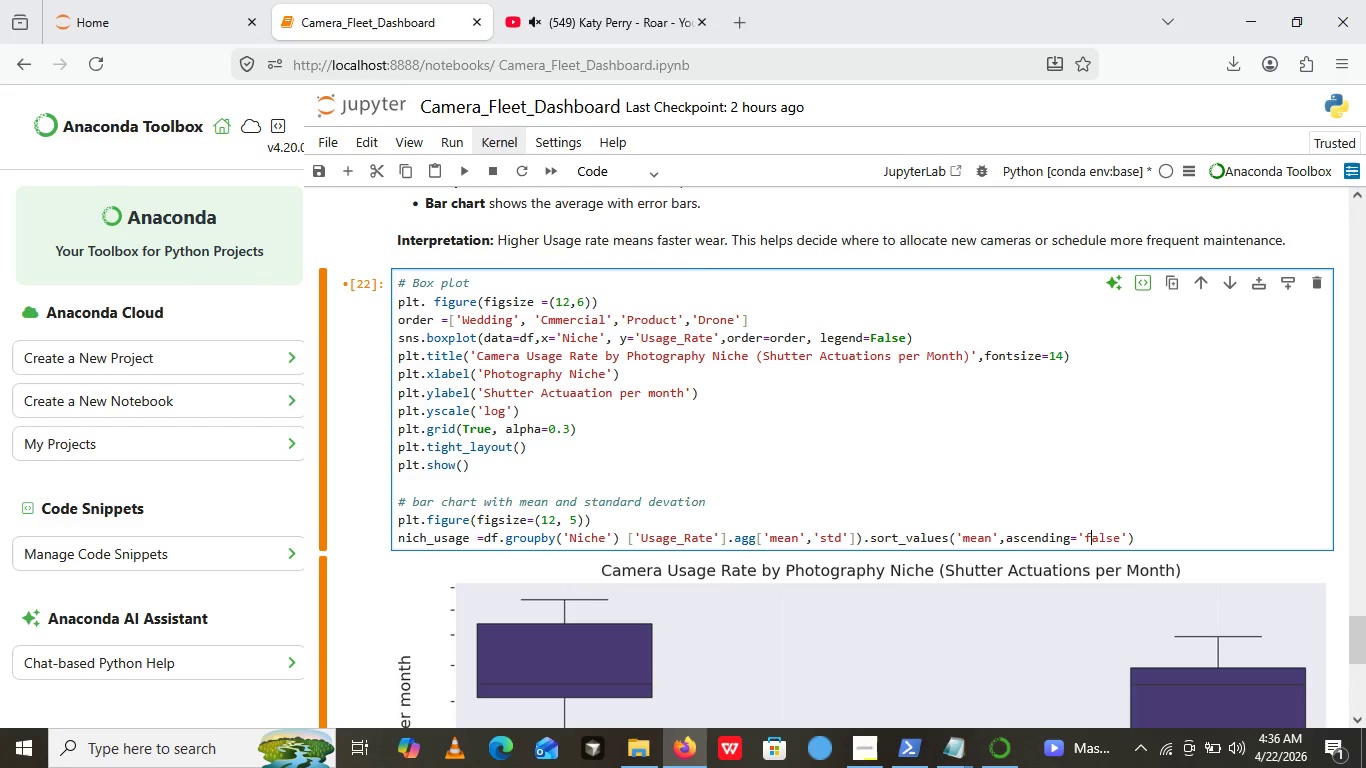 
key(ArrowLeft)
 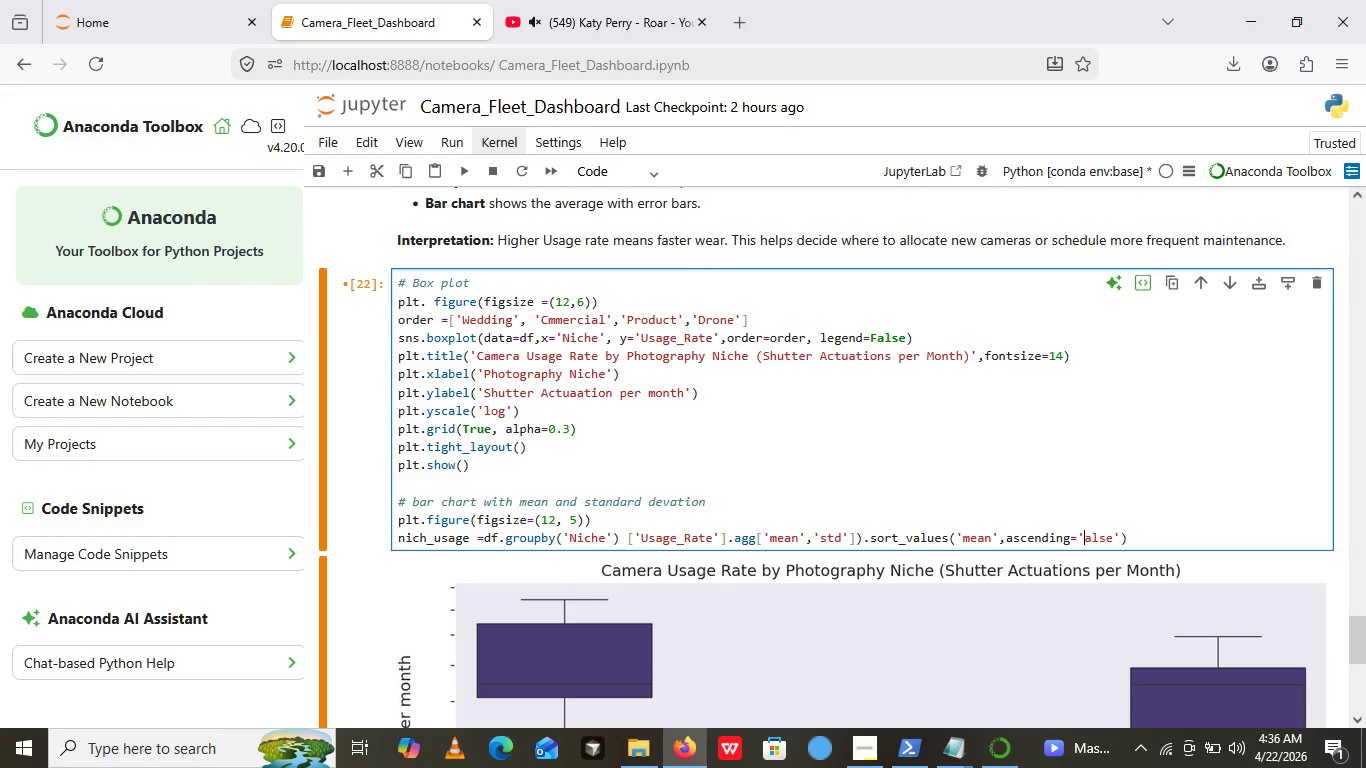 
key(Backspace)
 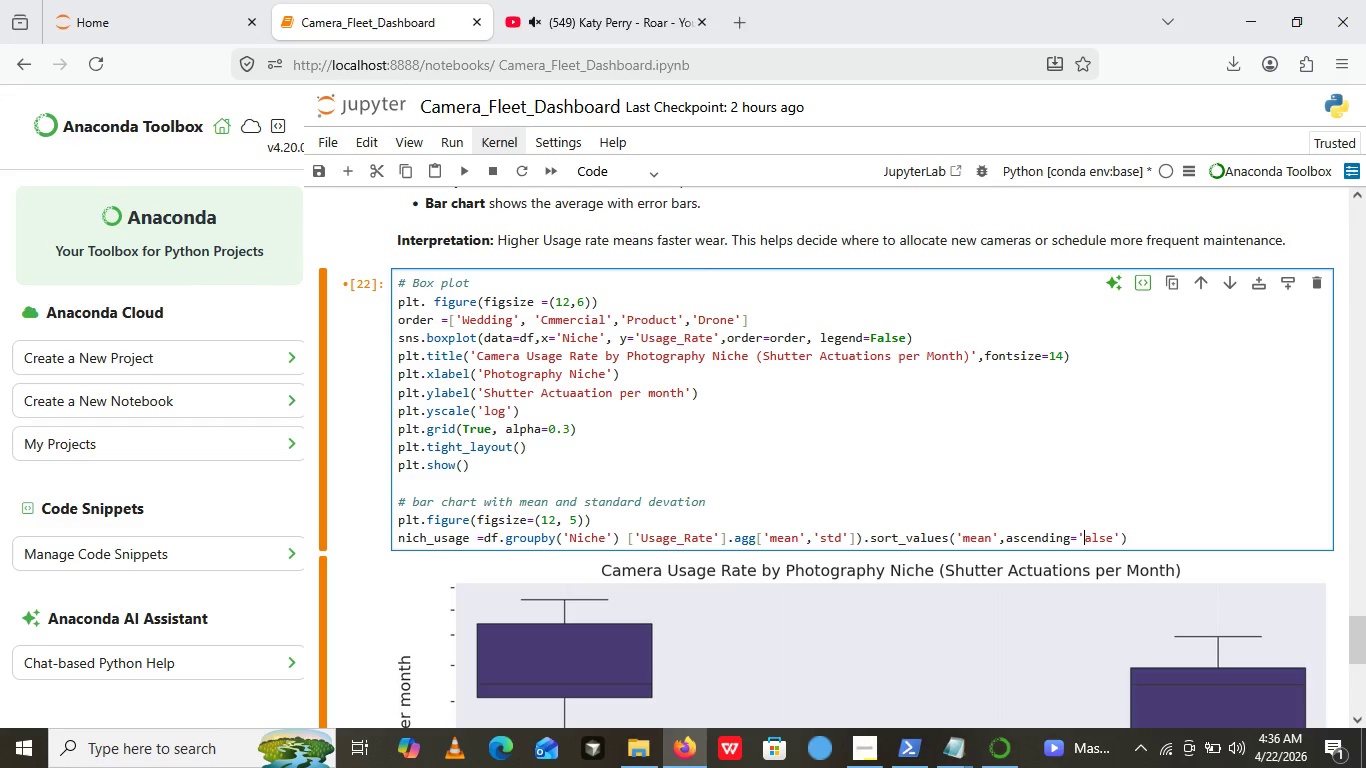 
key(Shift+F)
 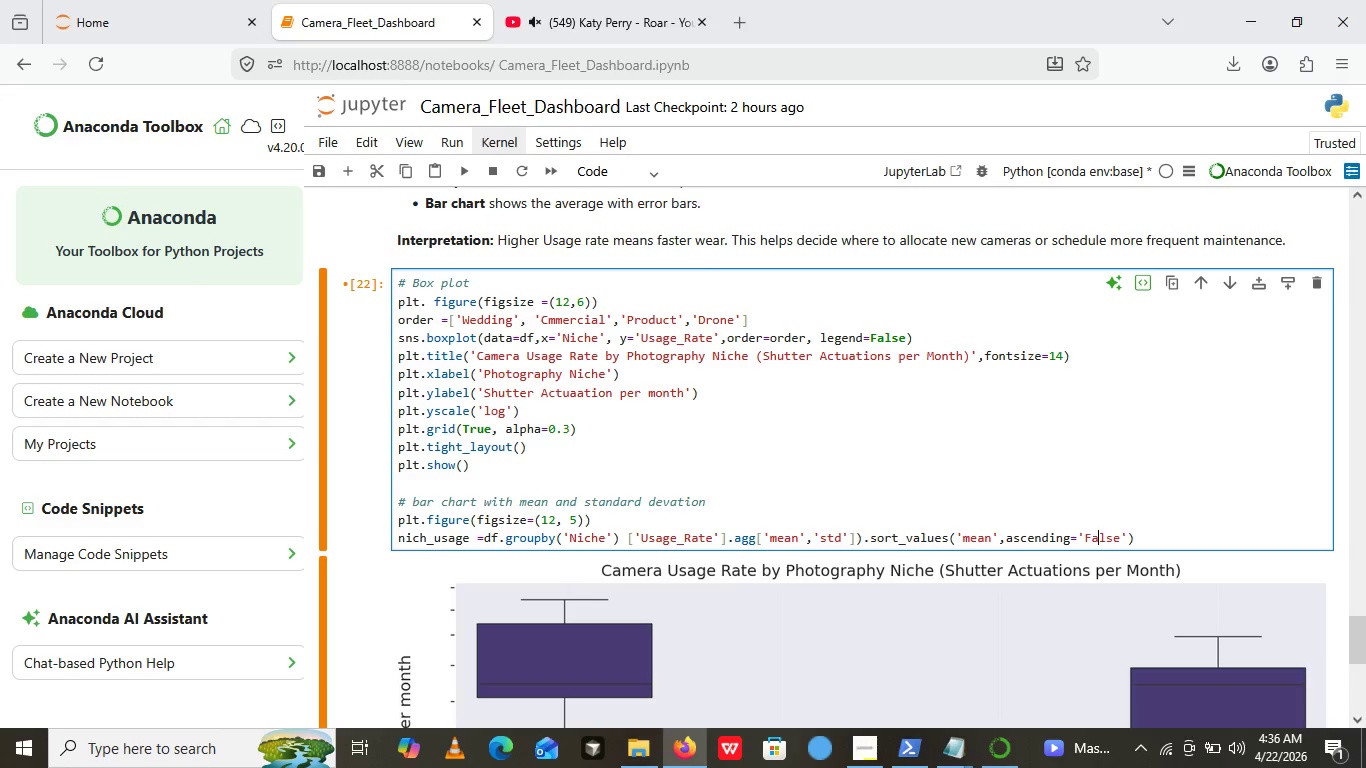 
key(ArrowRight)
 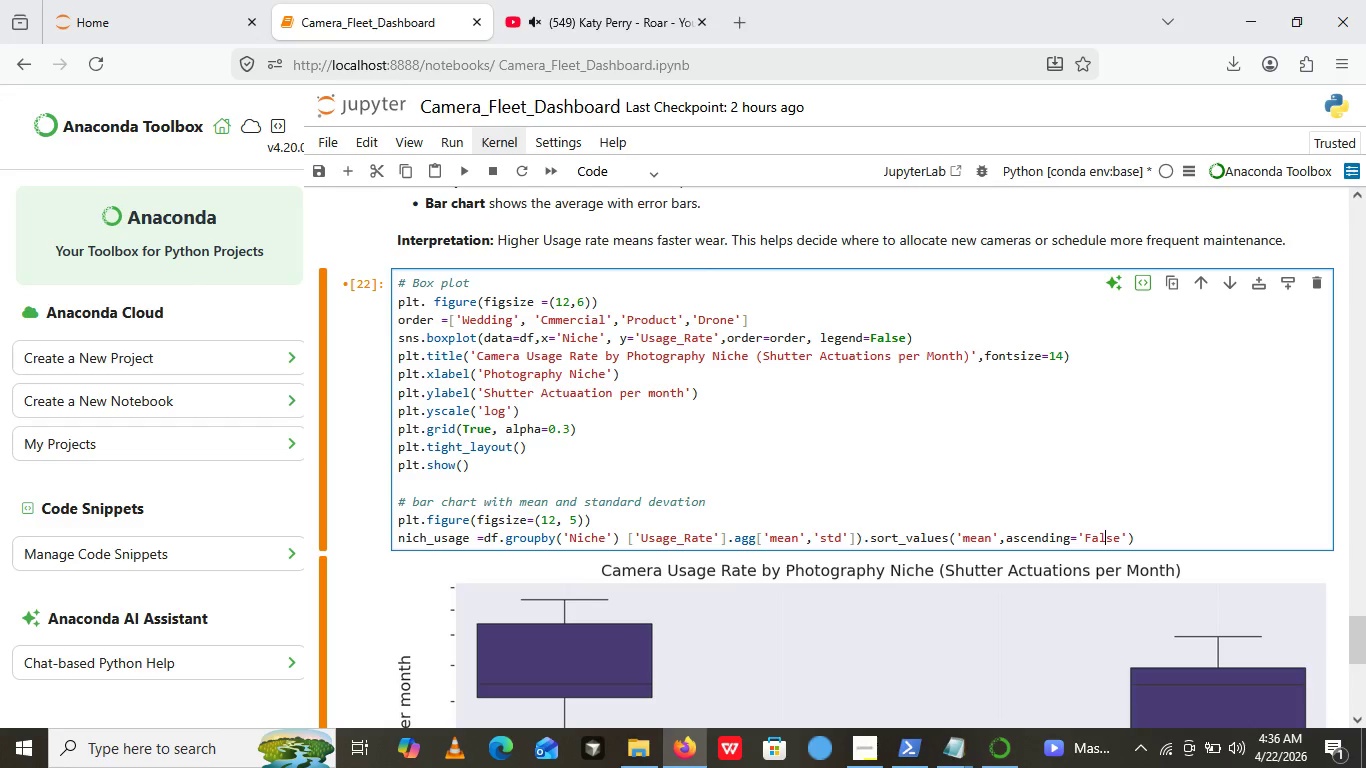 
key(ArrowRight)
 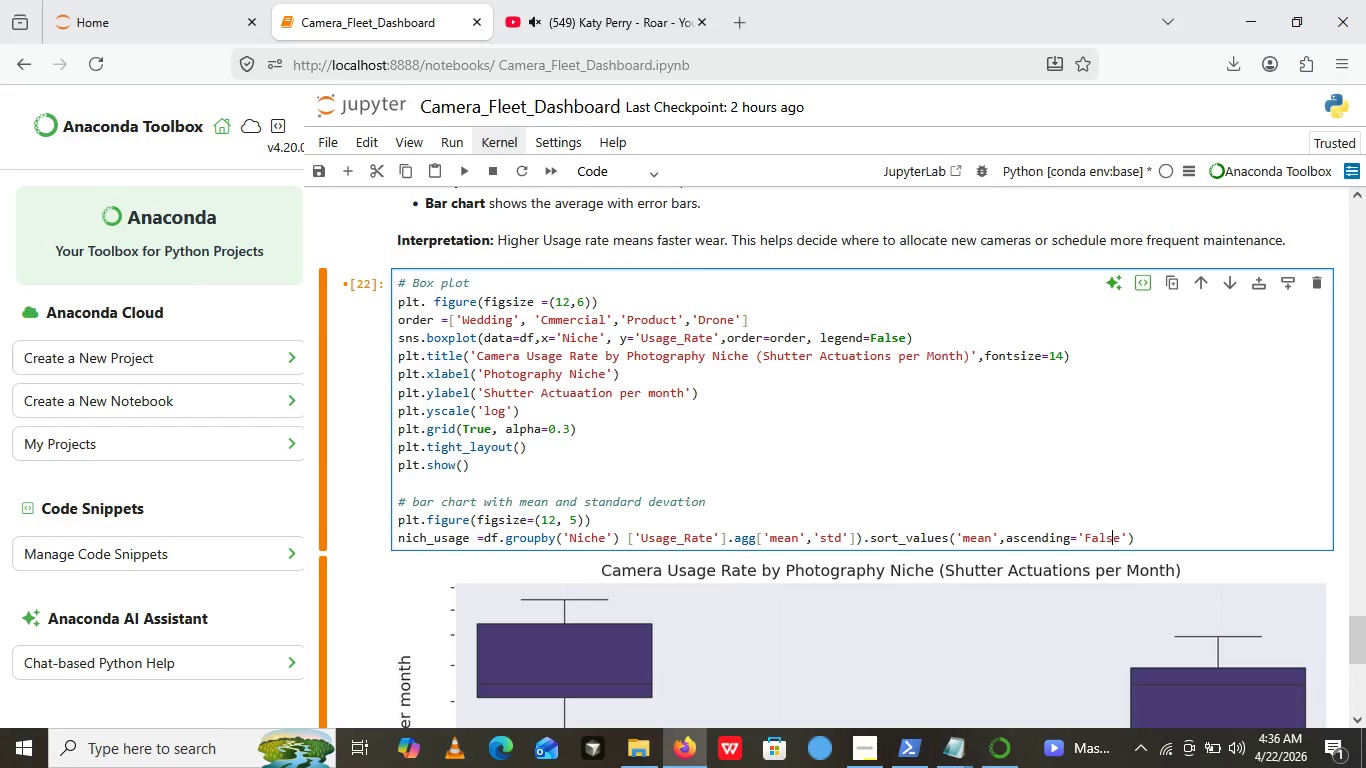 
key(ArrowRight)
 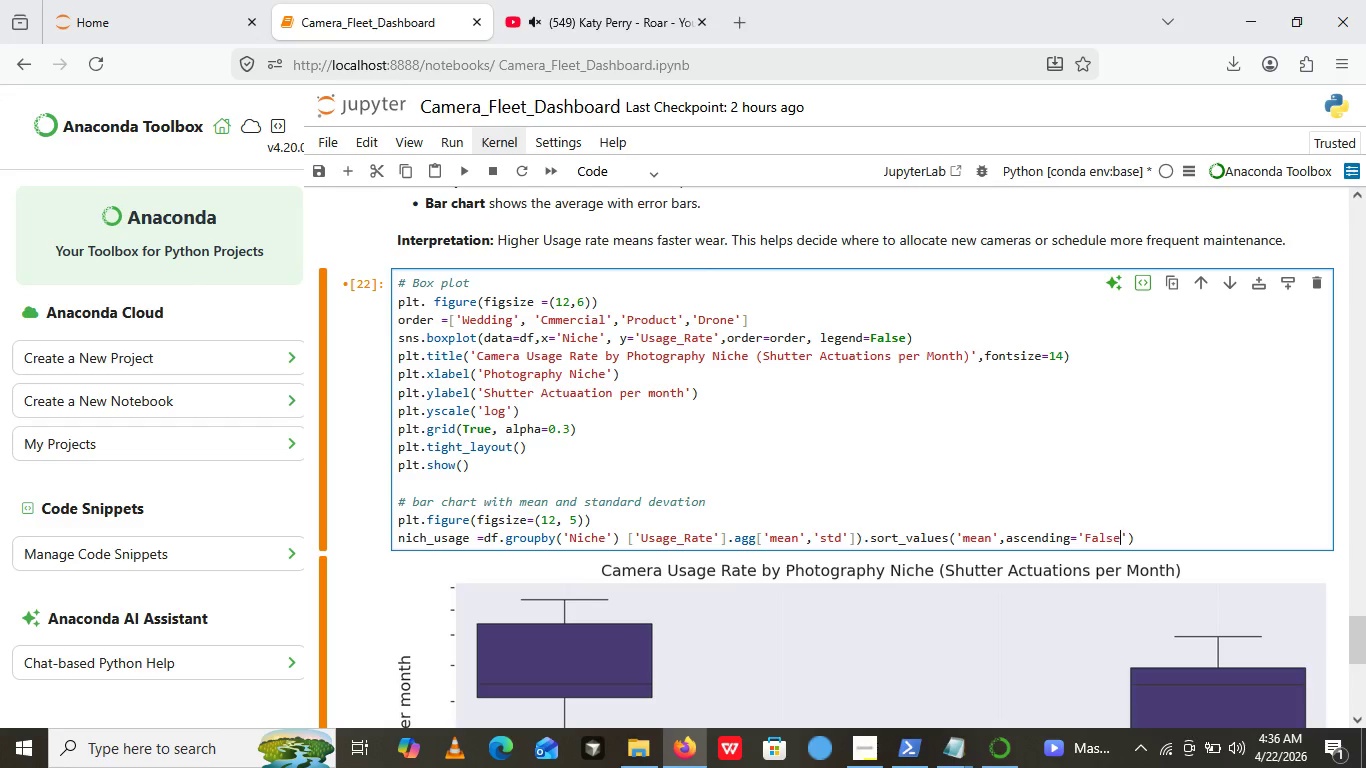 
key(ArrowRight)
 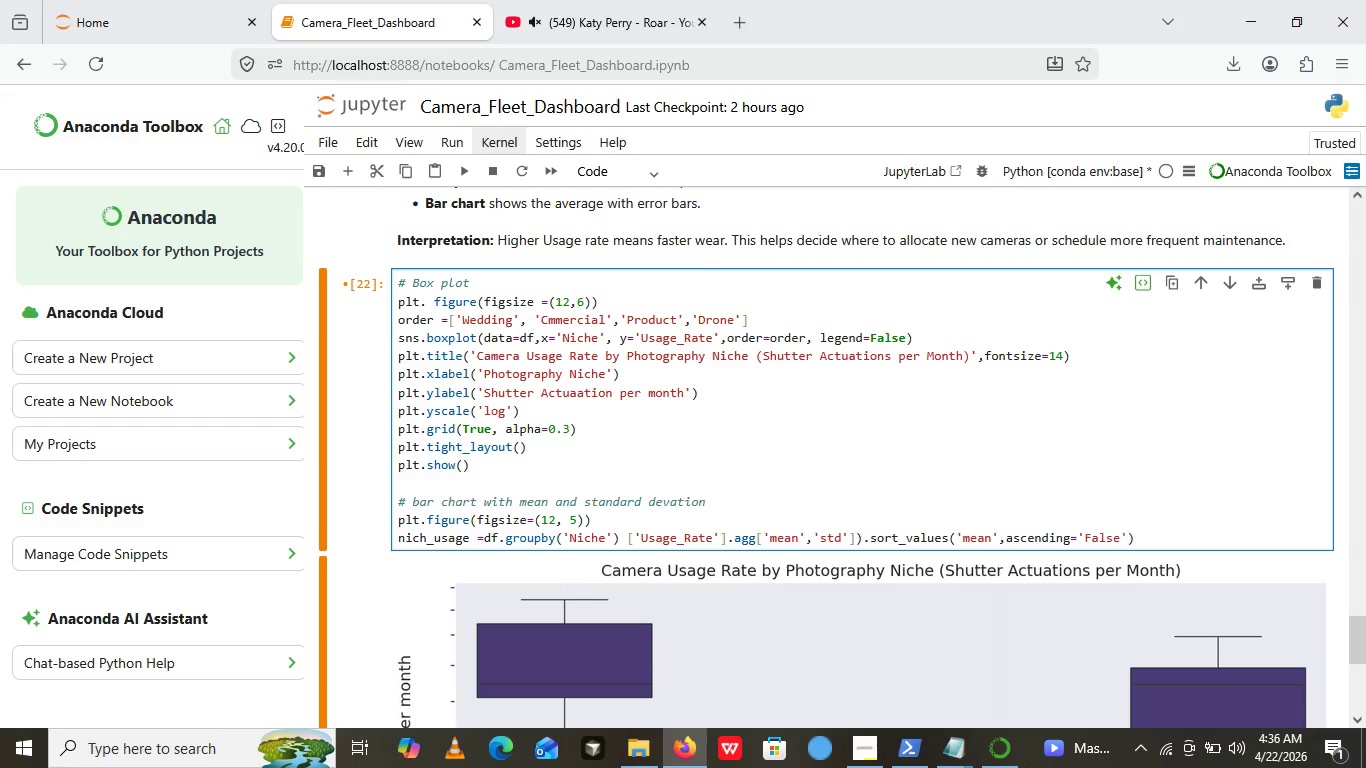 
key(ArrowRight)
 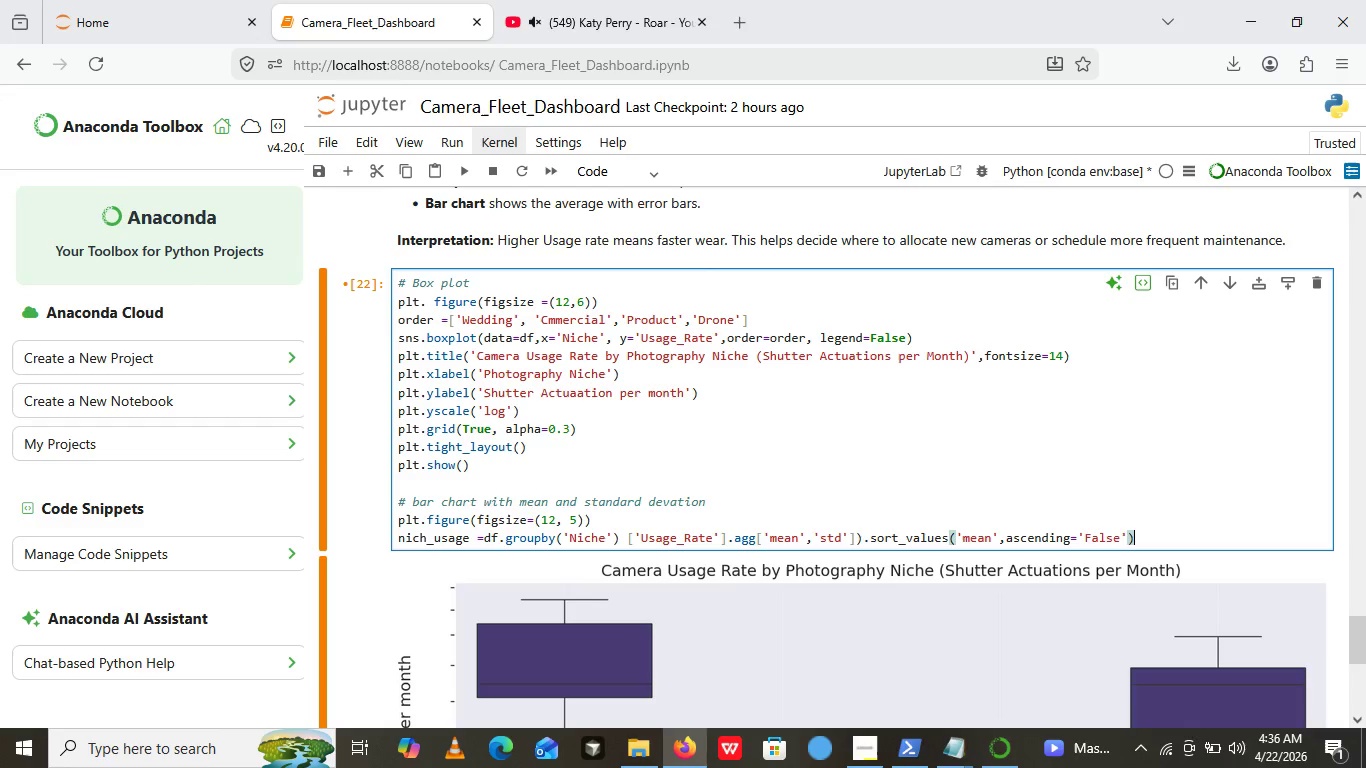 
key(ArrowRight)
 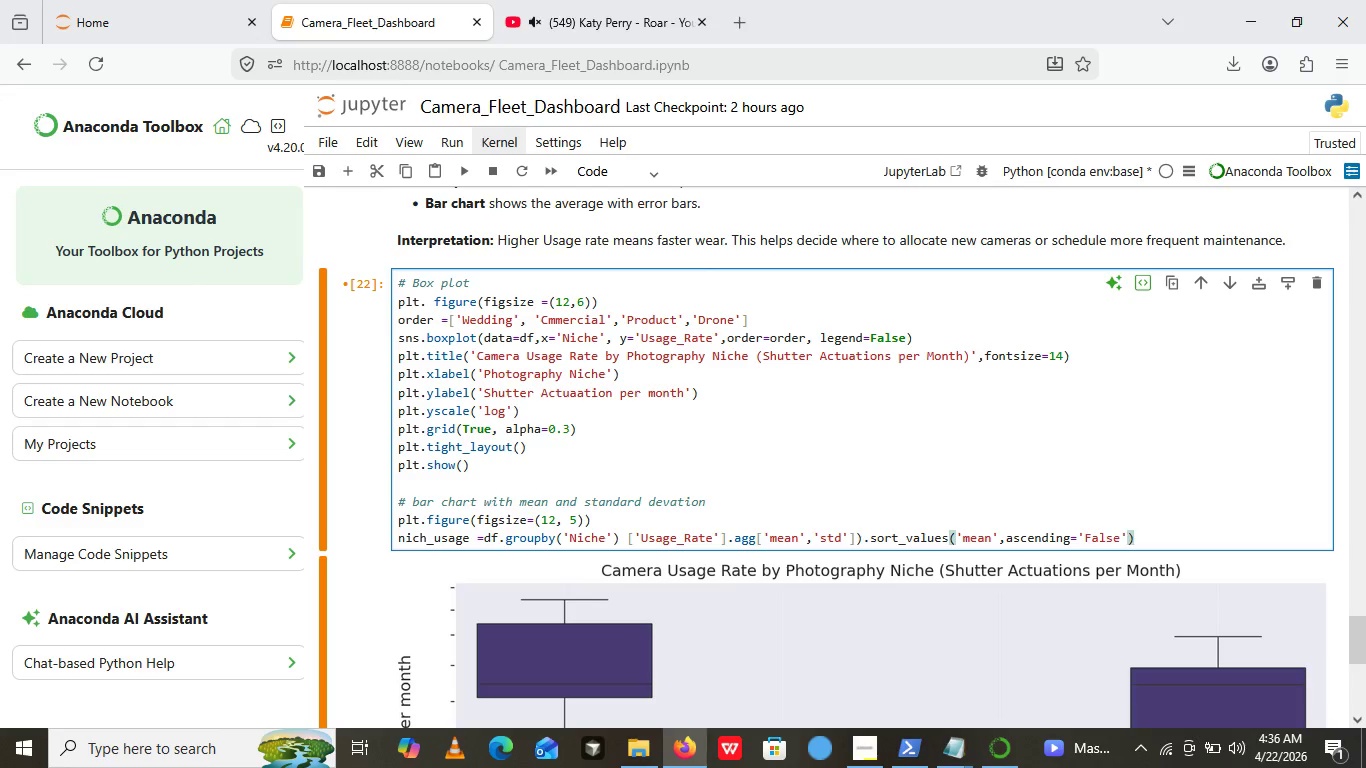 
key(Enter)
 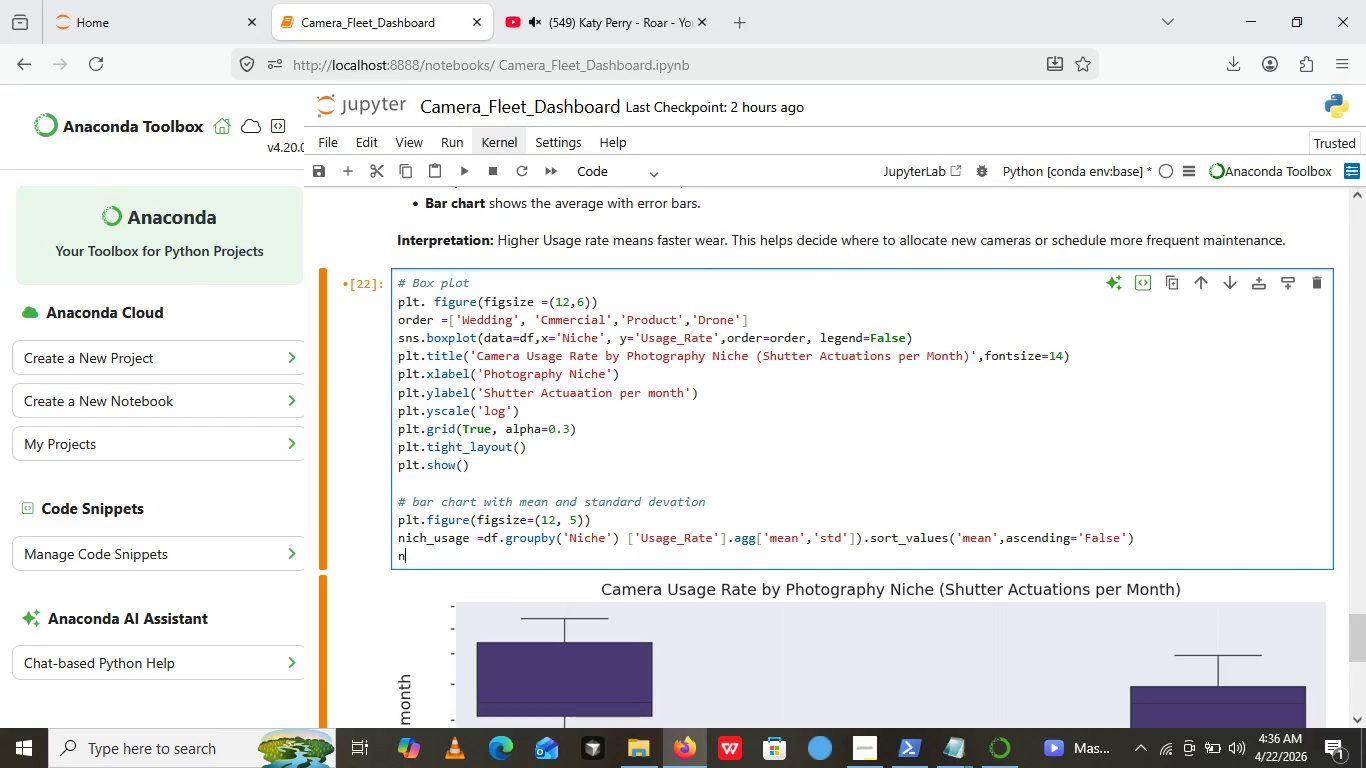 
type(nich_usagge[])
 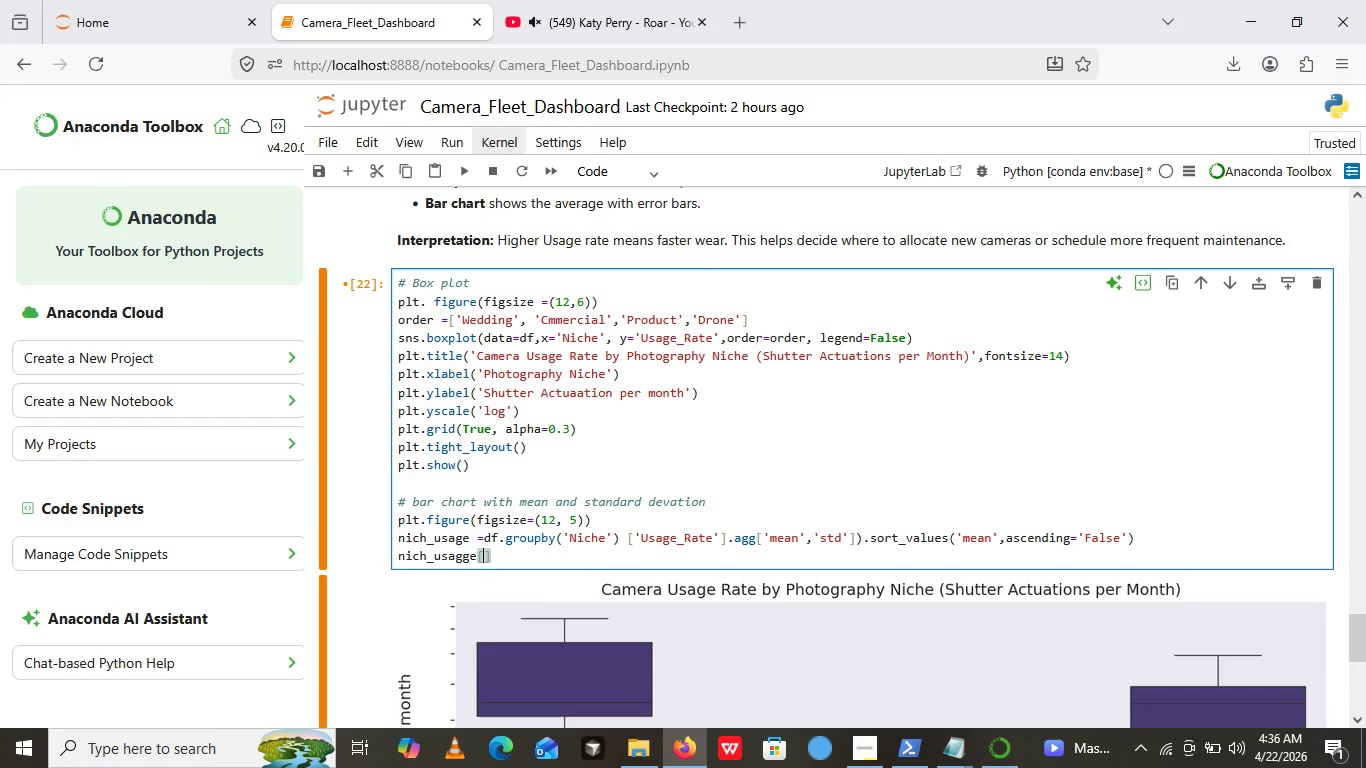 
key(ArrowLeft)
 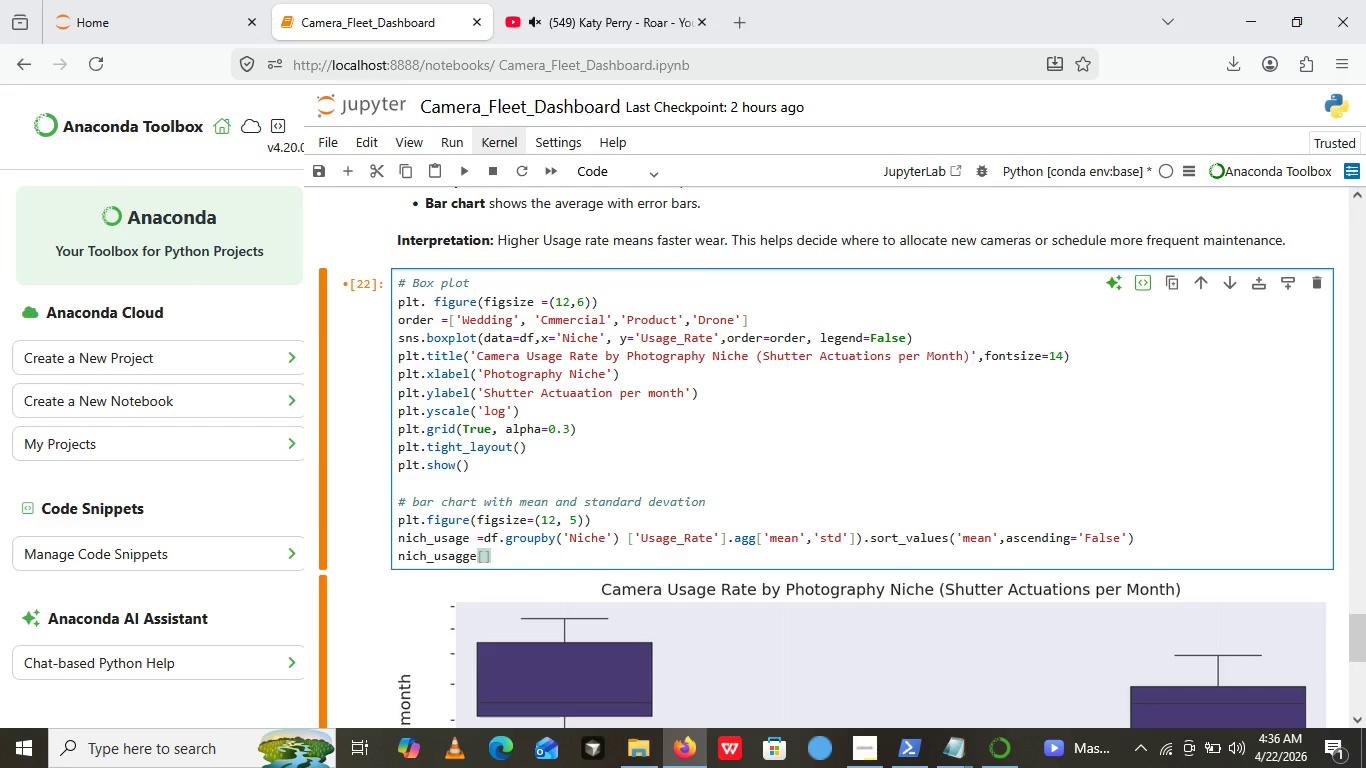 
key(Quote)
 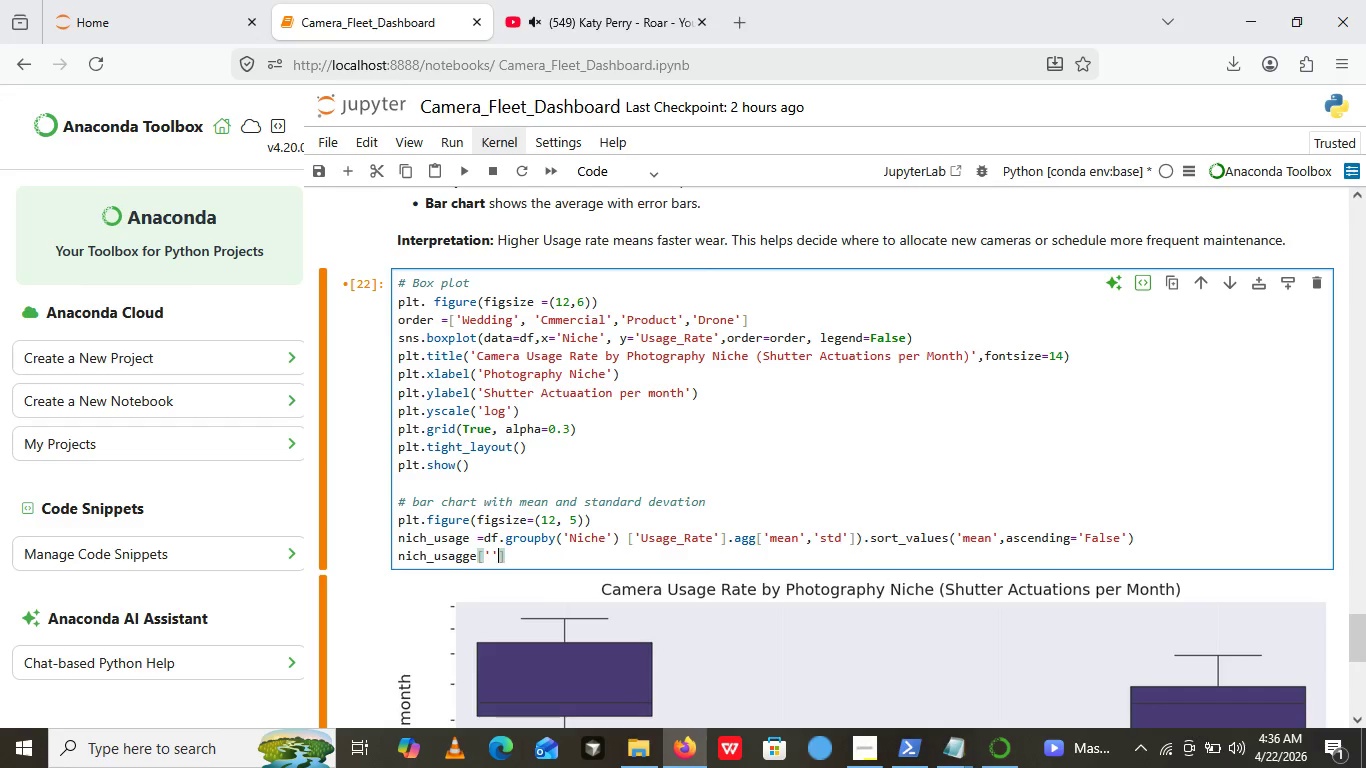 
key(Quote)
 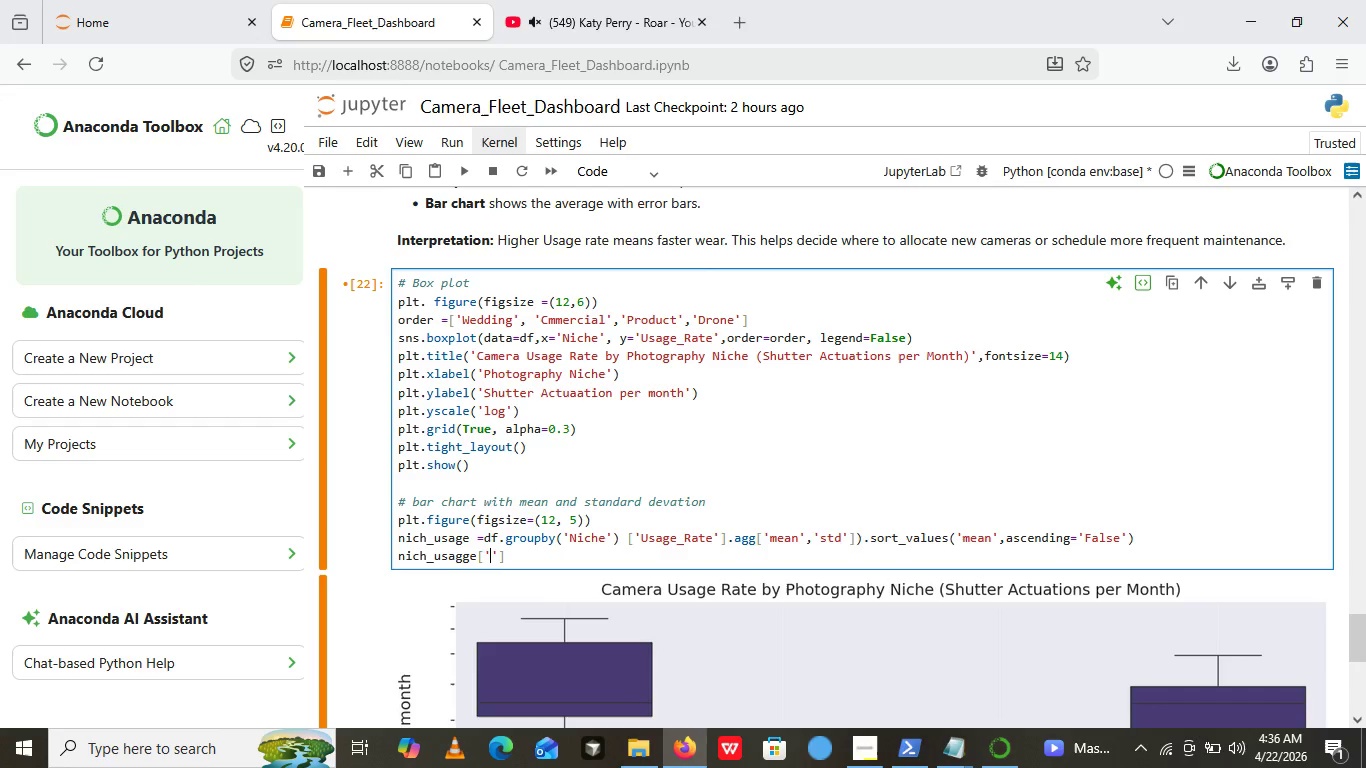 
key(ArrowLeft)
 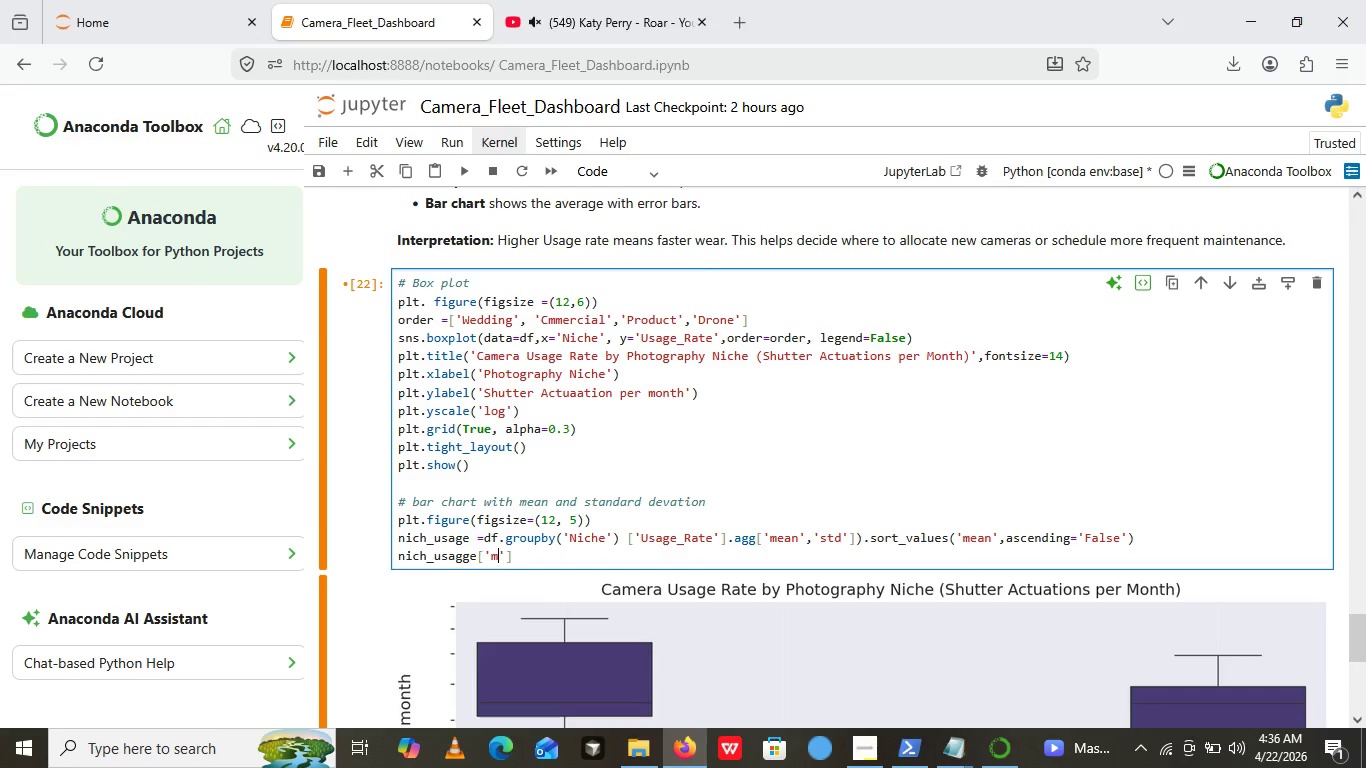 
type(mean)
 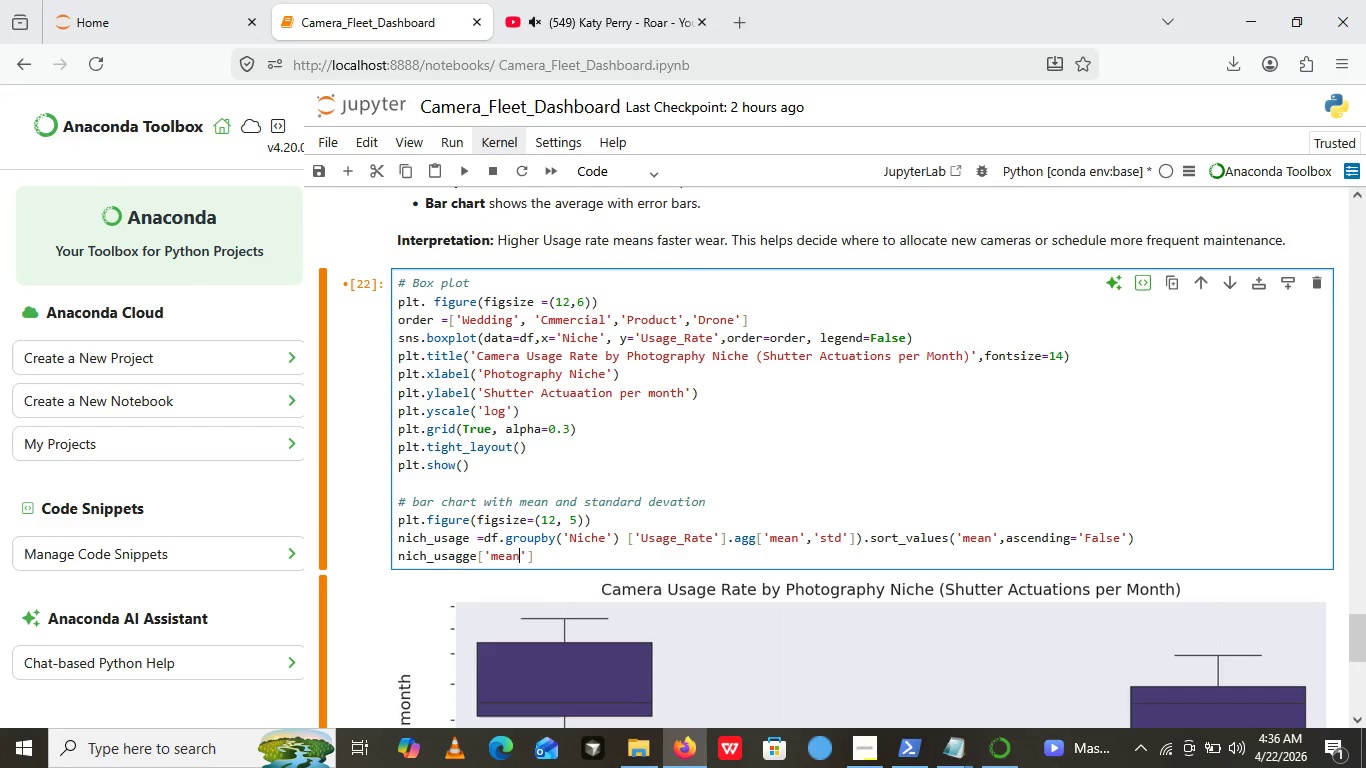 
key(ArrowRight)
 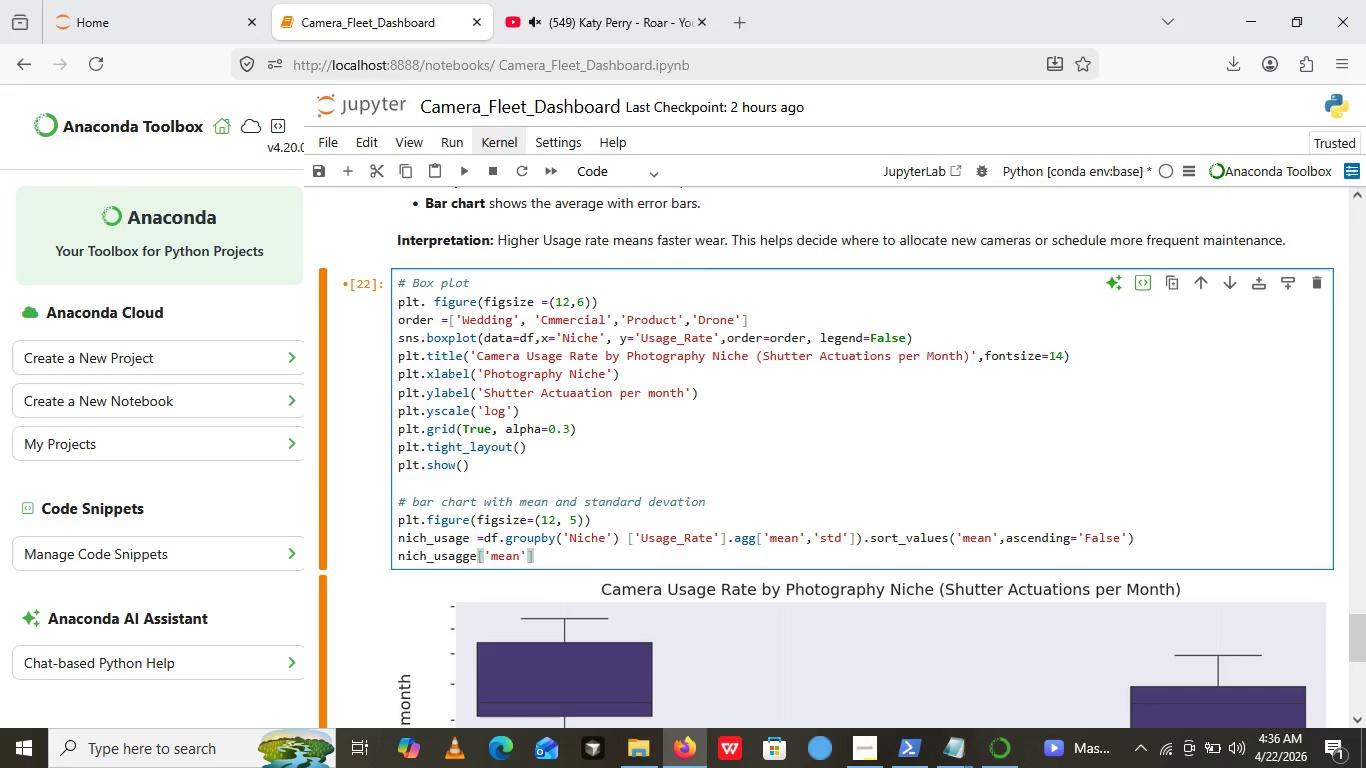 
key(ArrowRight)
 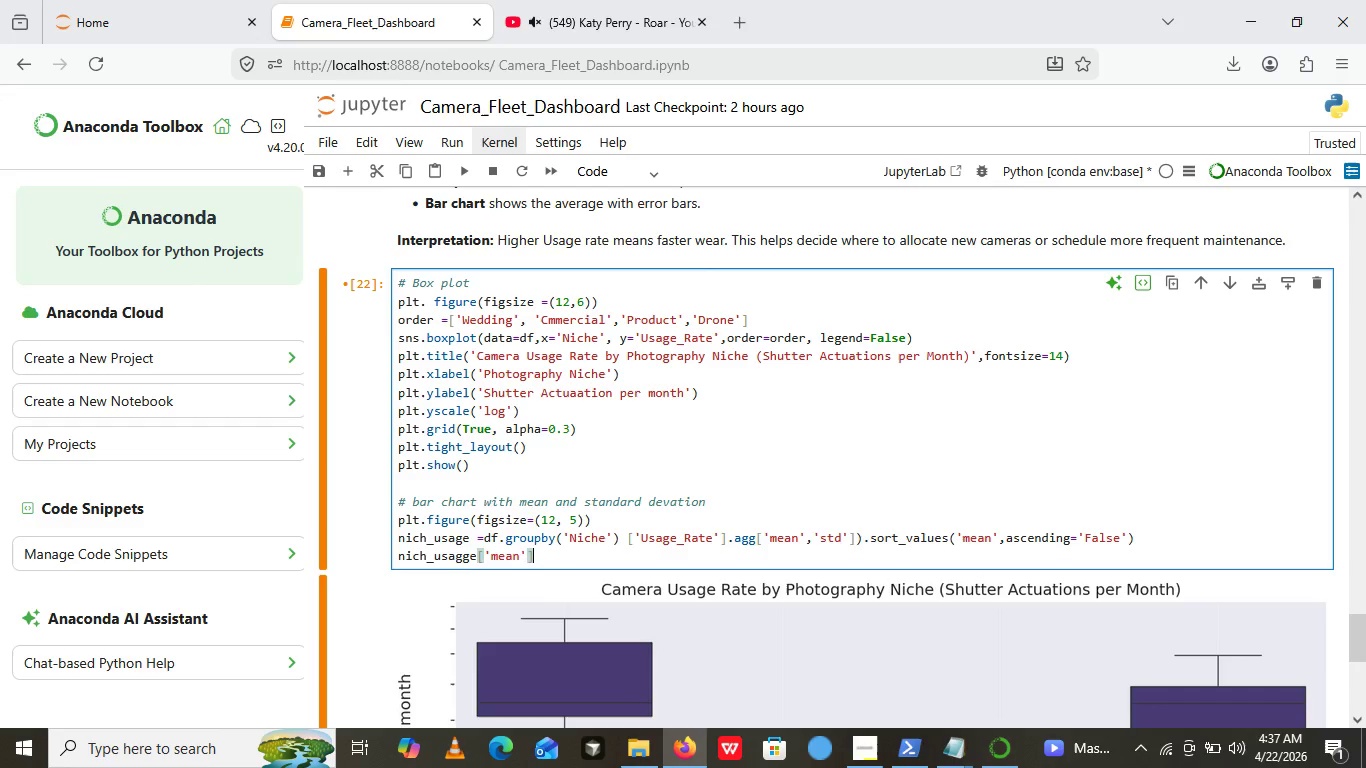 
type(.plot())
 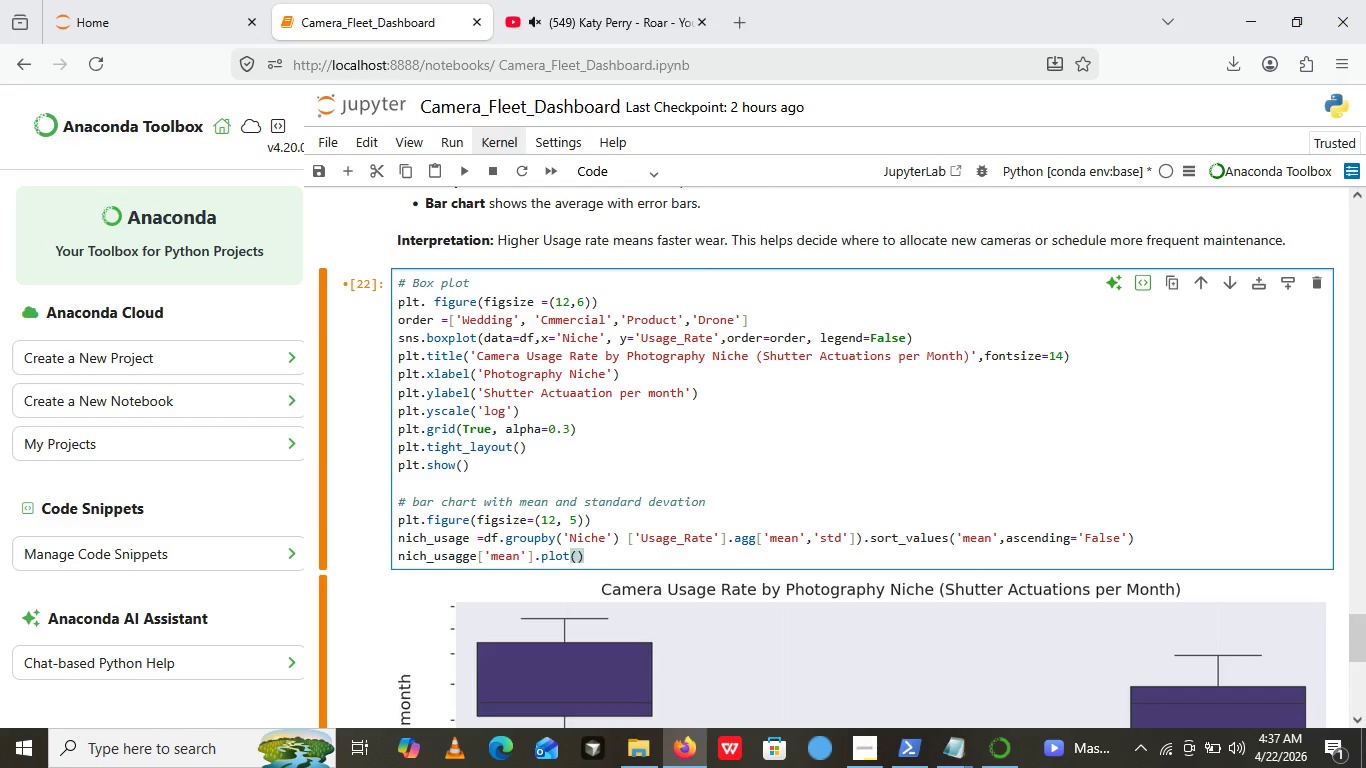 
key(ArrowLeft)
 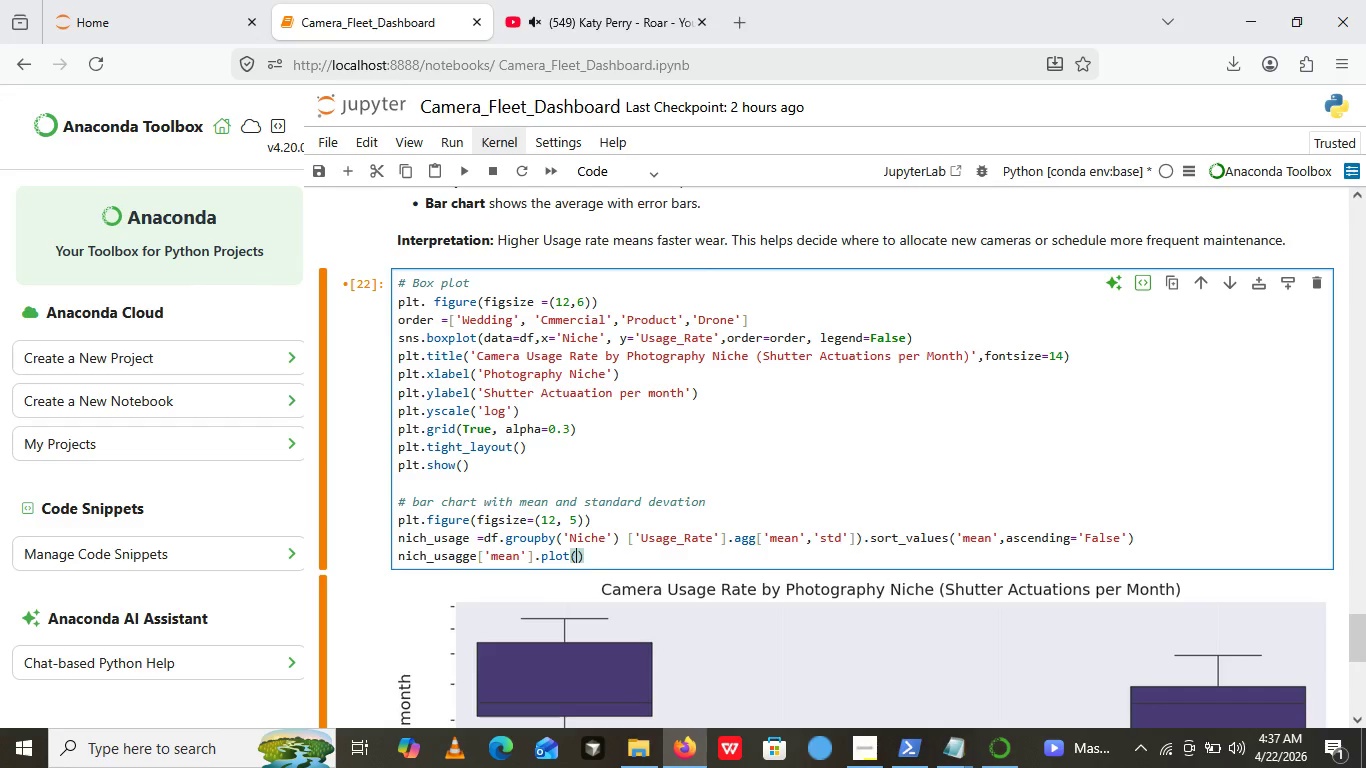 
type(kinf)
key(Backspace)
type(d='')
 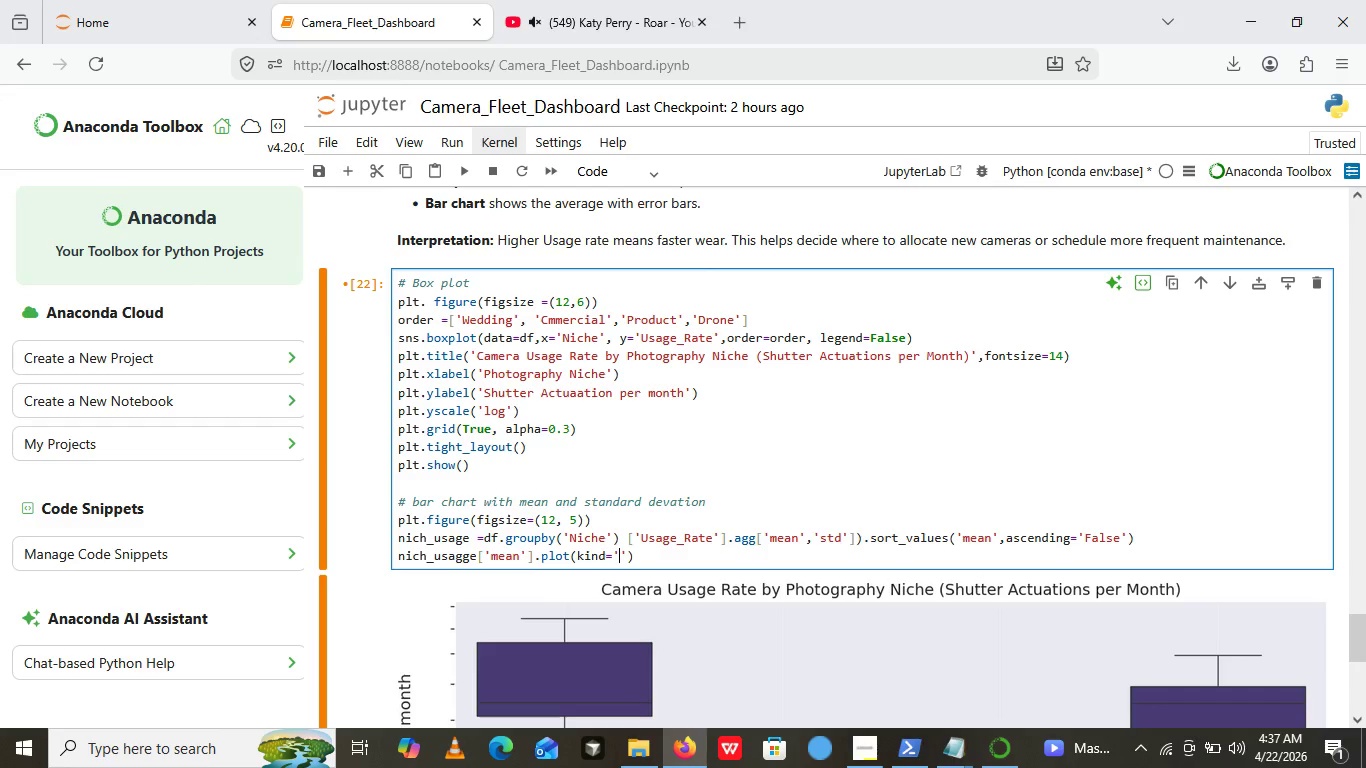 
key(ArrowLeft)
 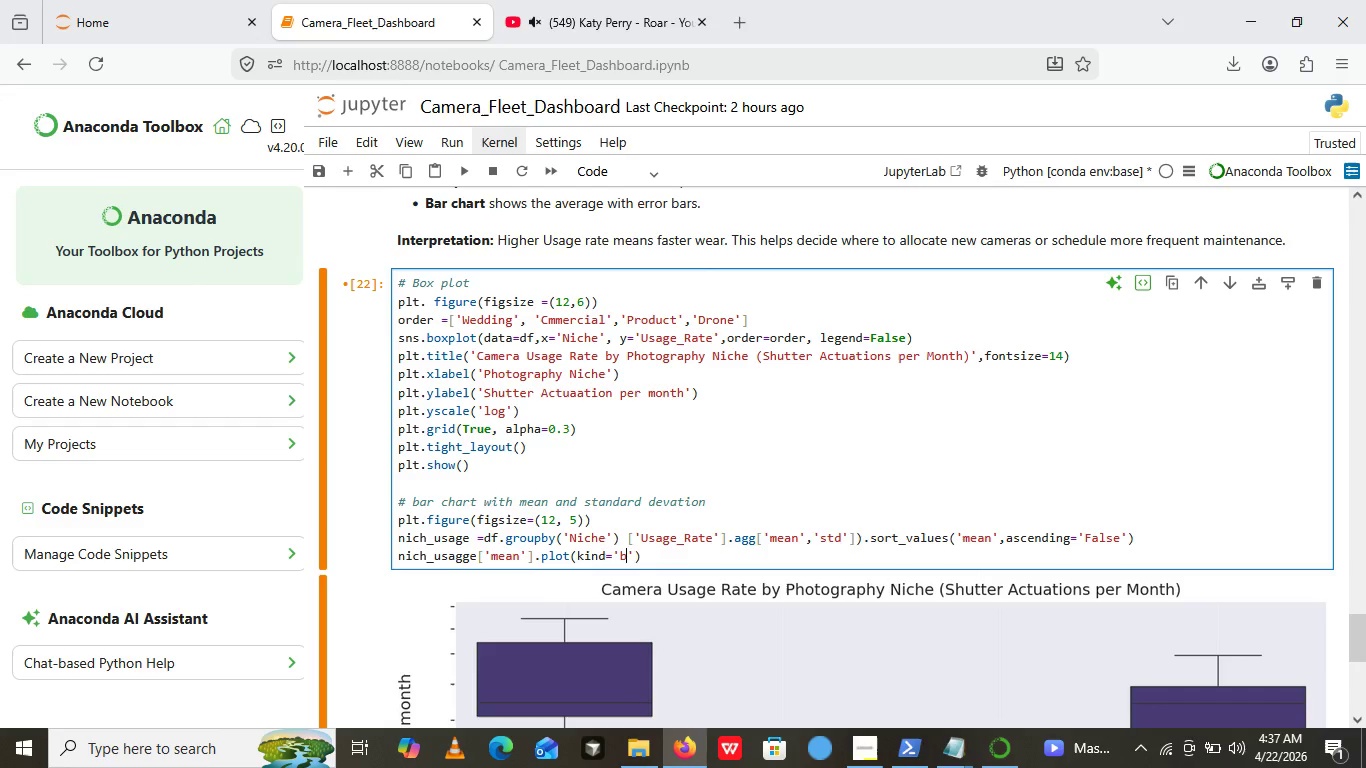 
type(bar)
 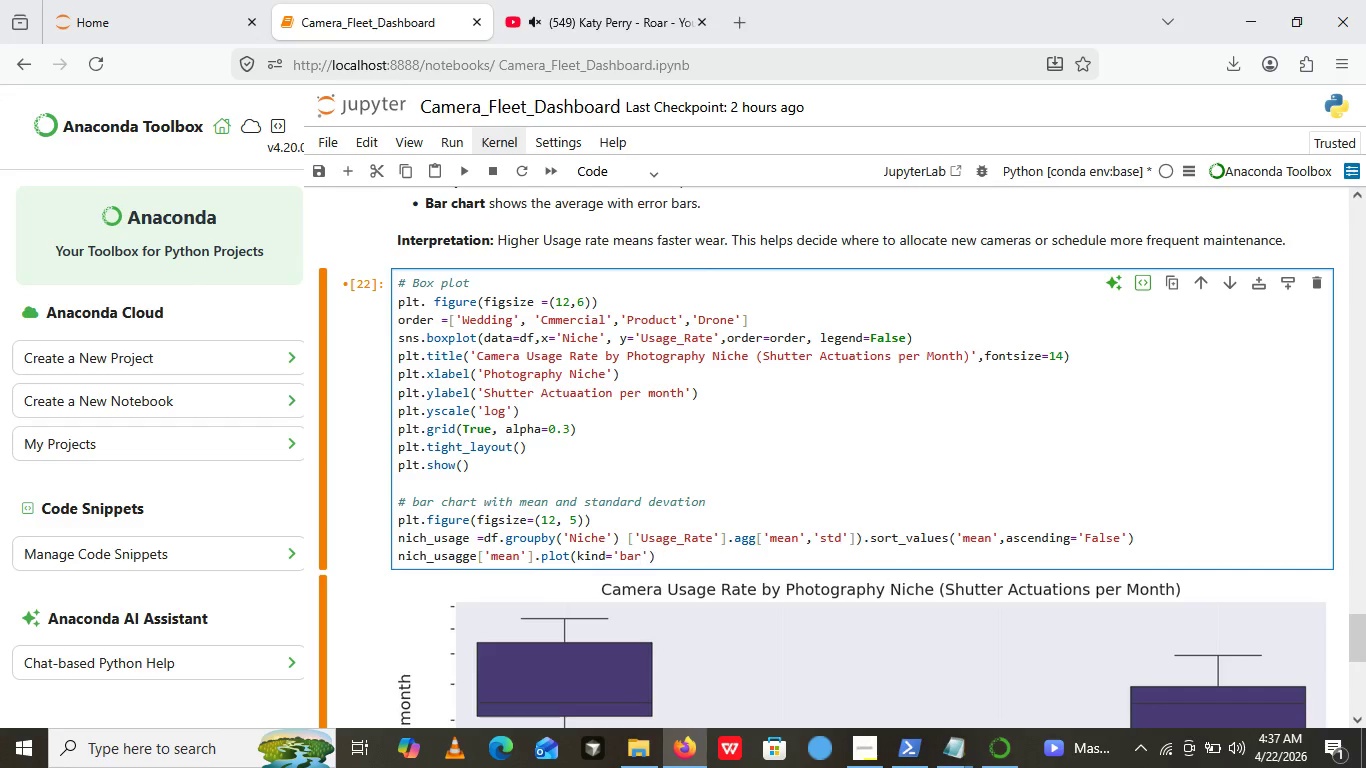 
key(ArrowRight)
 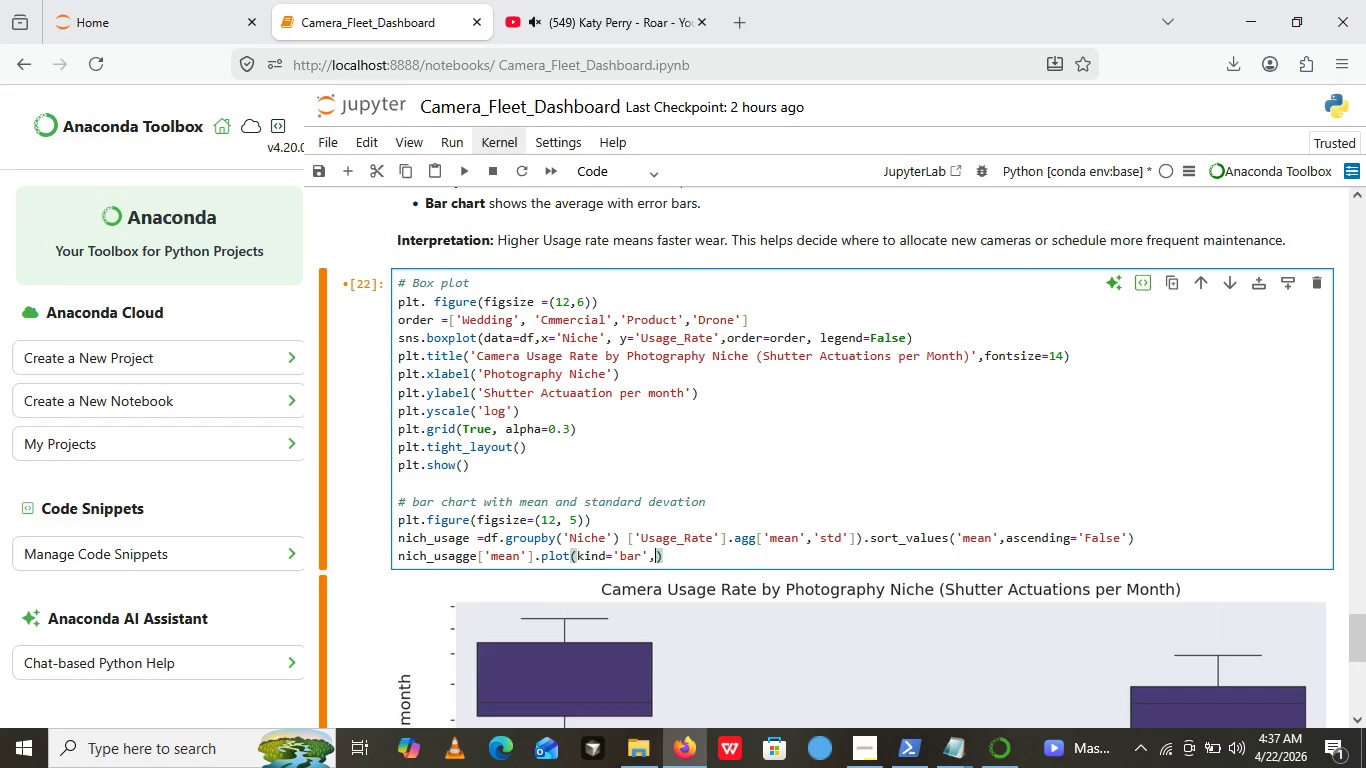 
type(, yerr=niche_usage)
 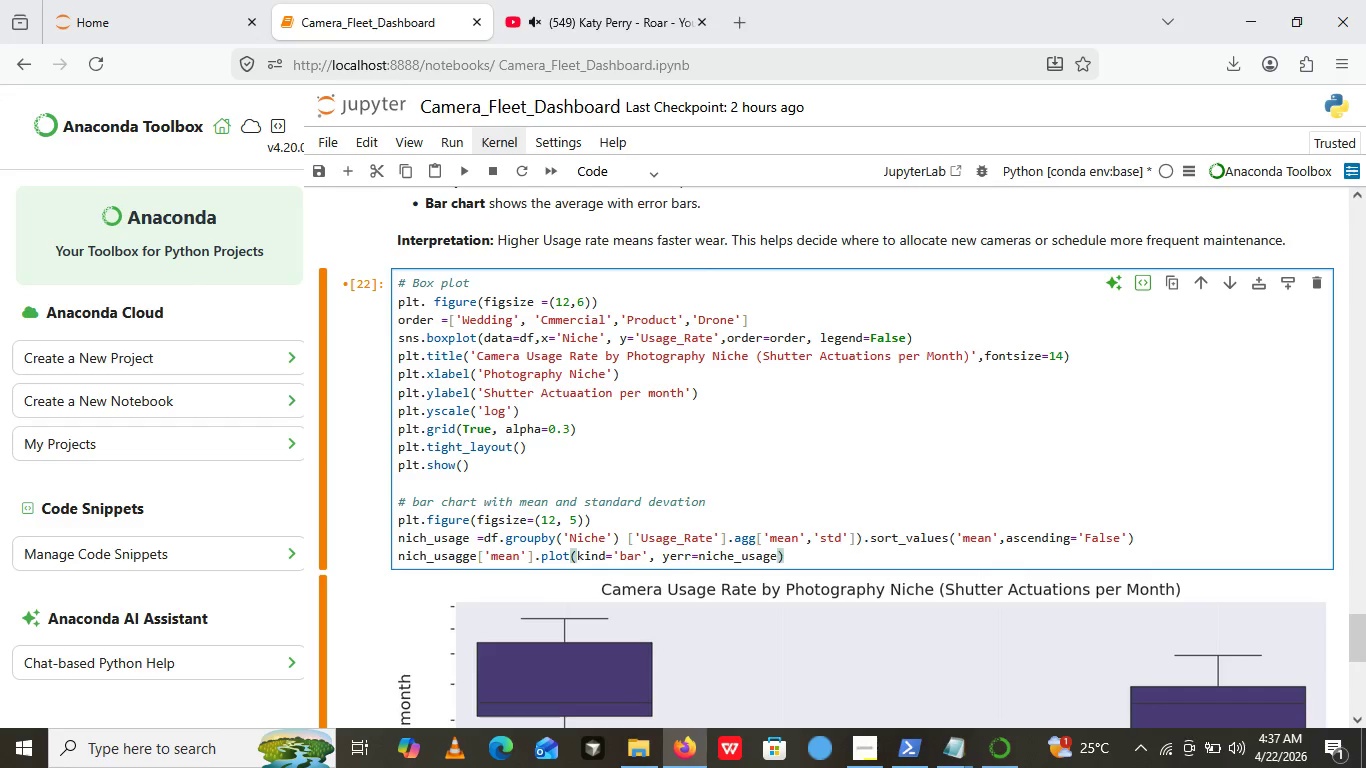 
key(BracketLeft)
 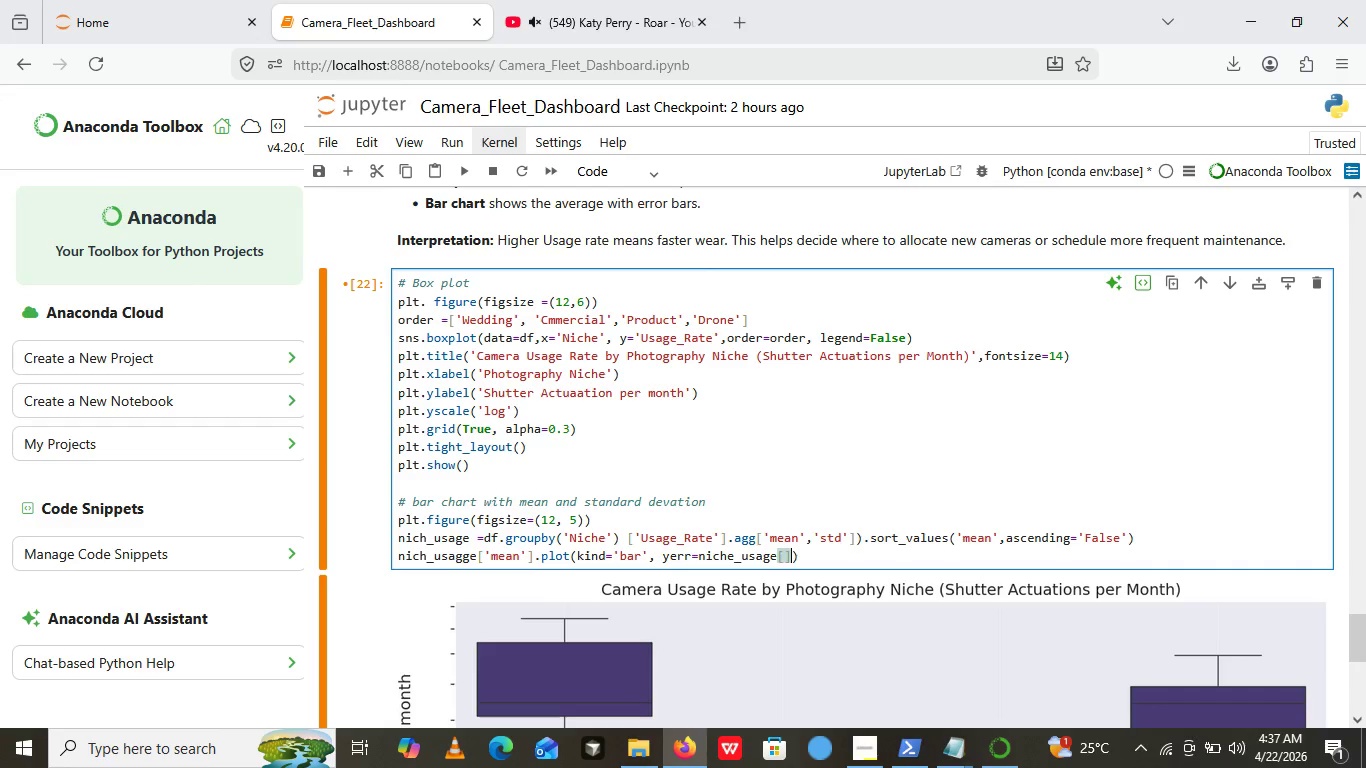 
key(BracketRight)
 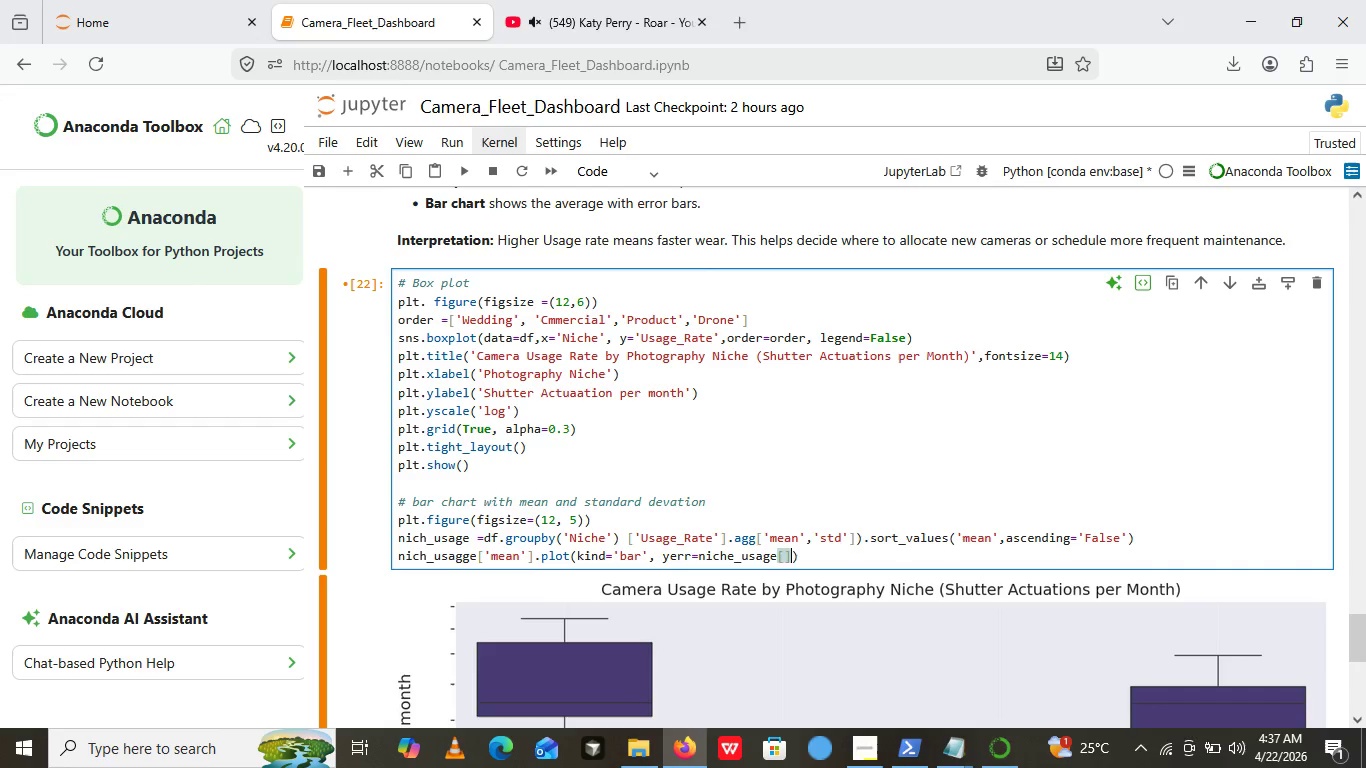 
key(ArrowLeft)
 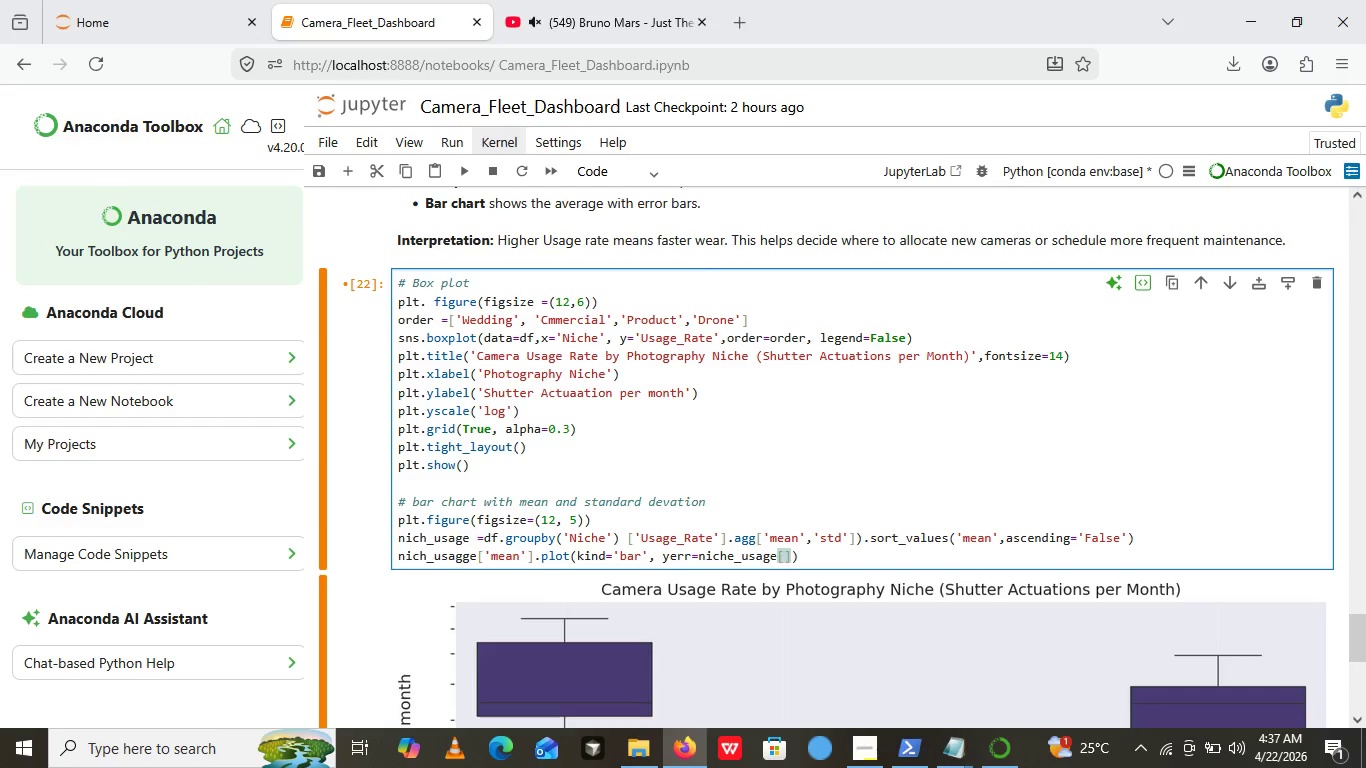 
key(Quote)
 